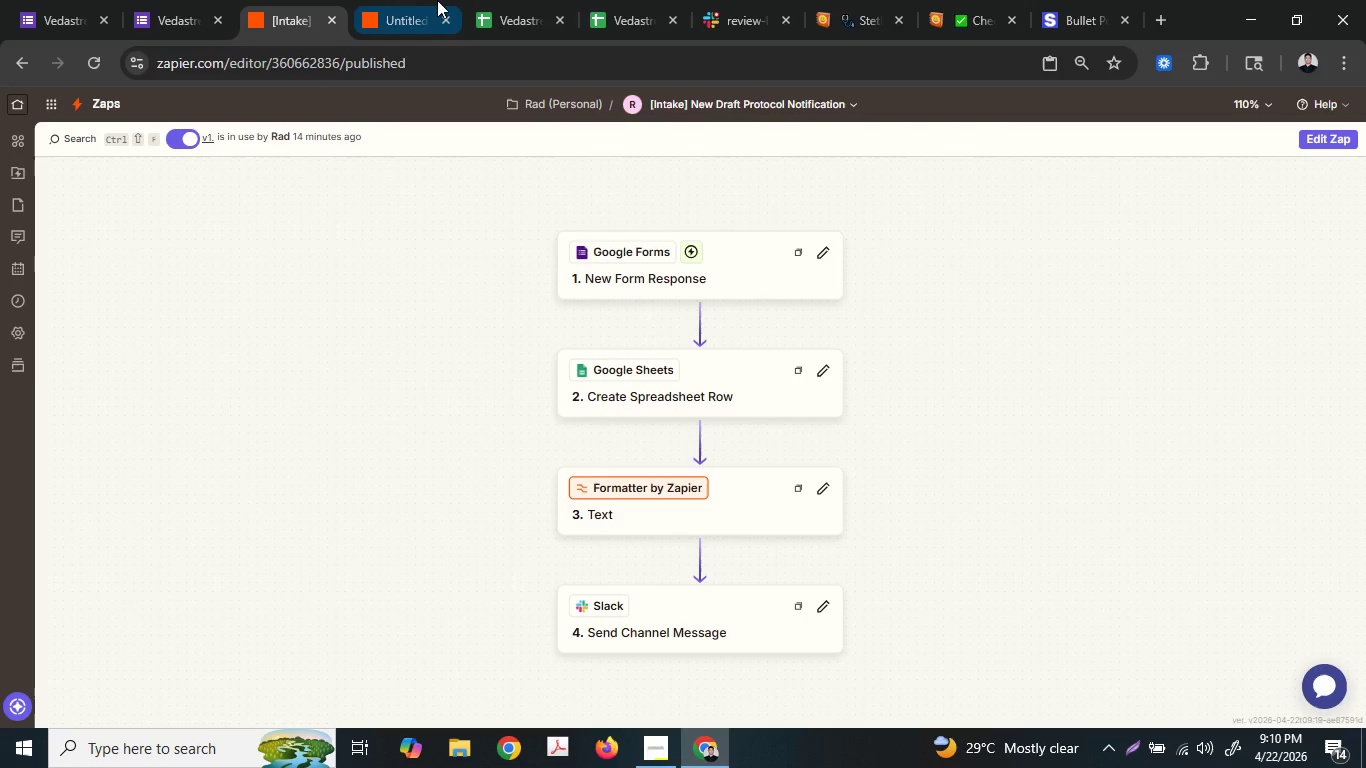 
left_click([440, 0])
 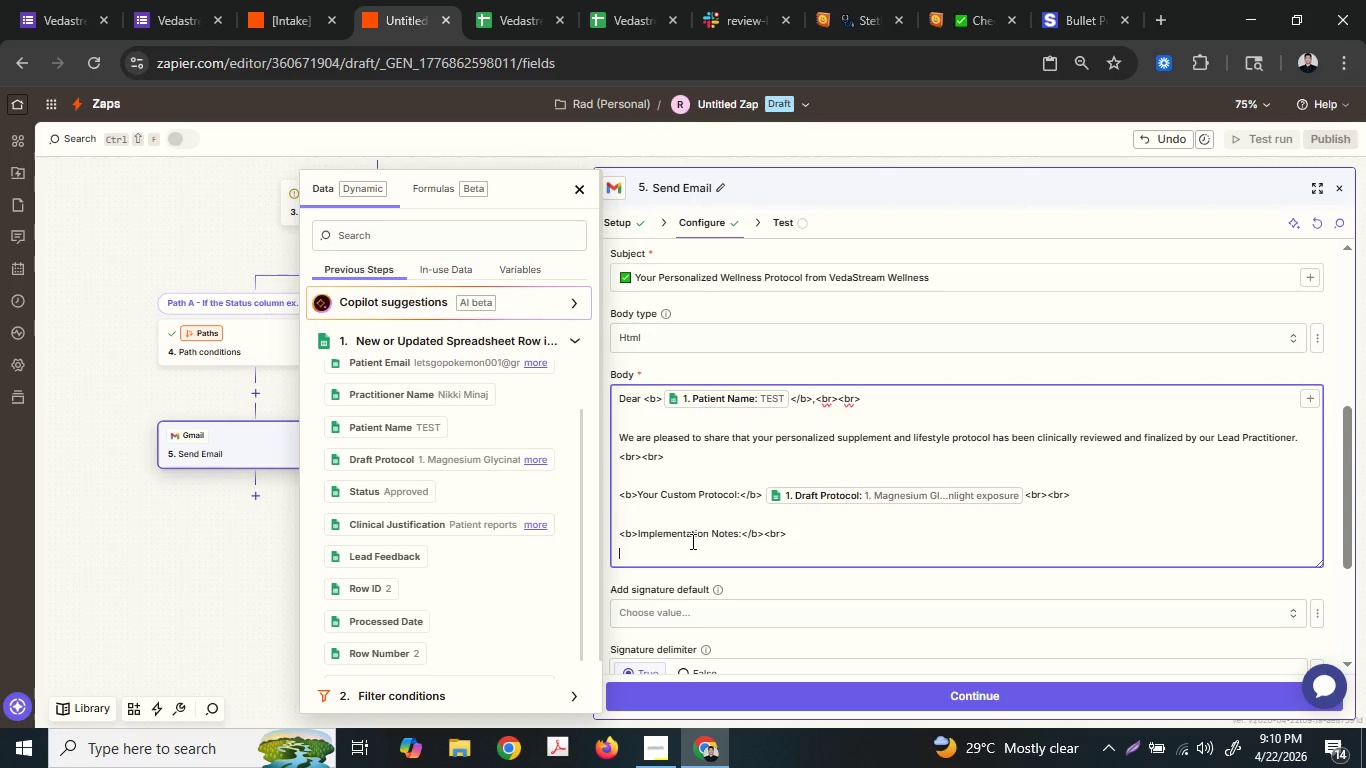 
wait(9.47)
 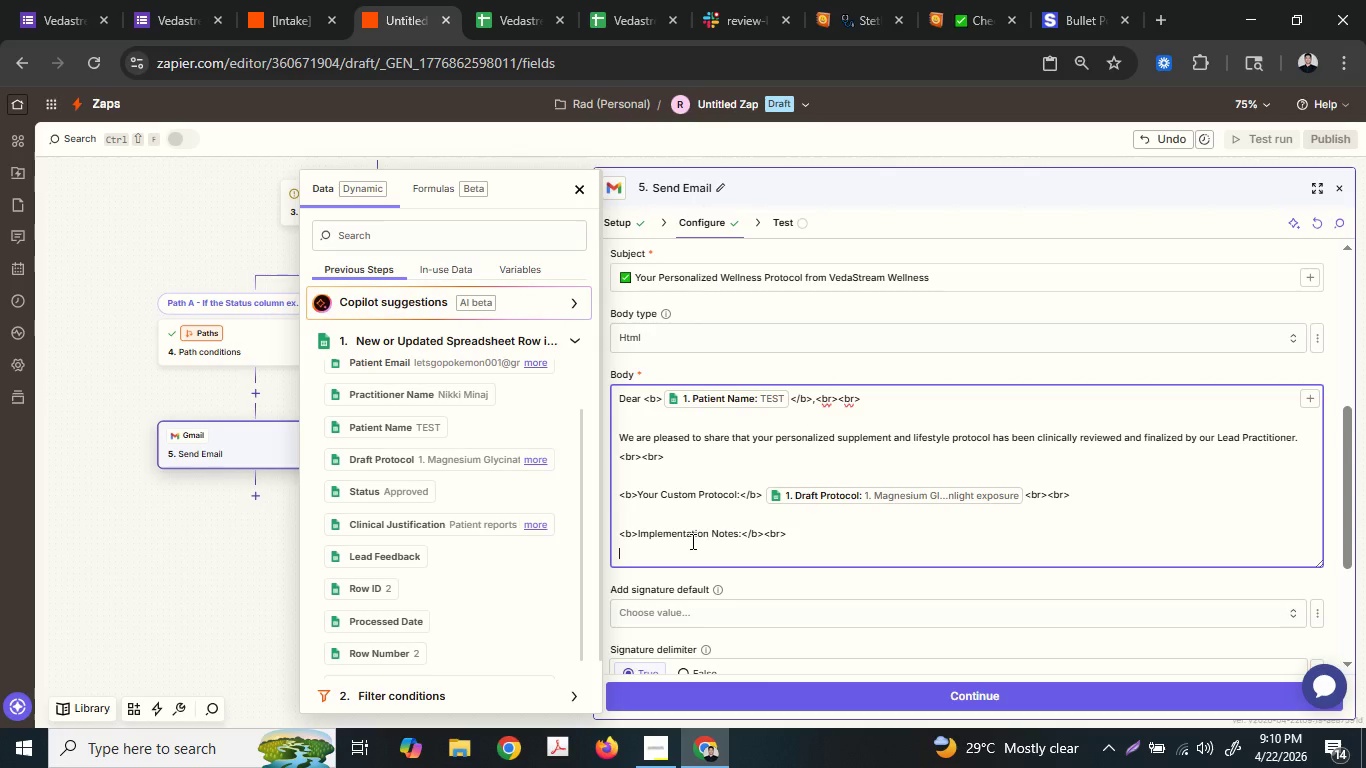 
key(Control+ControlLeft)
 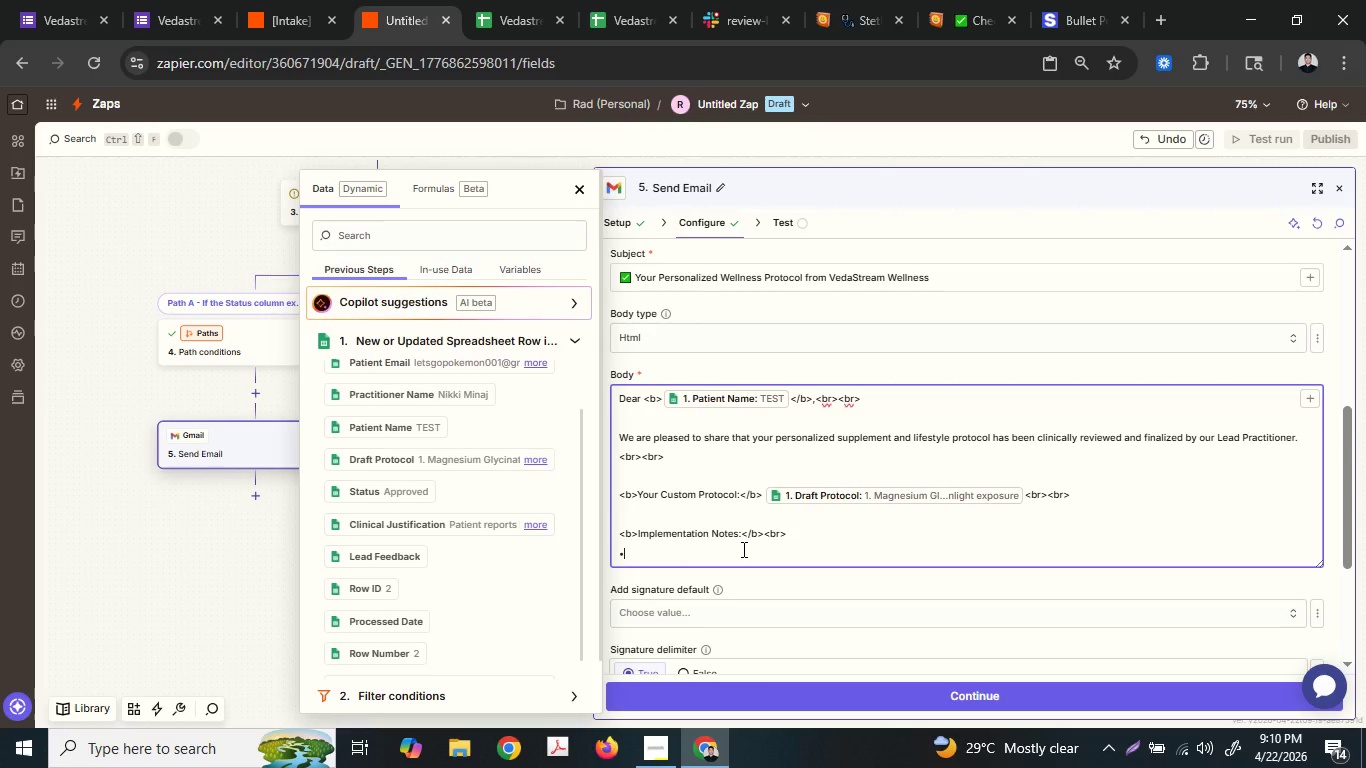 
key(Control+V)
 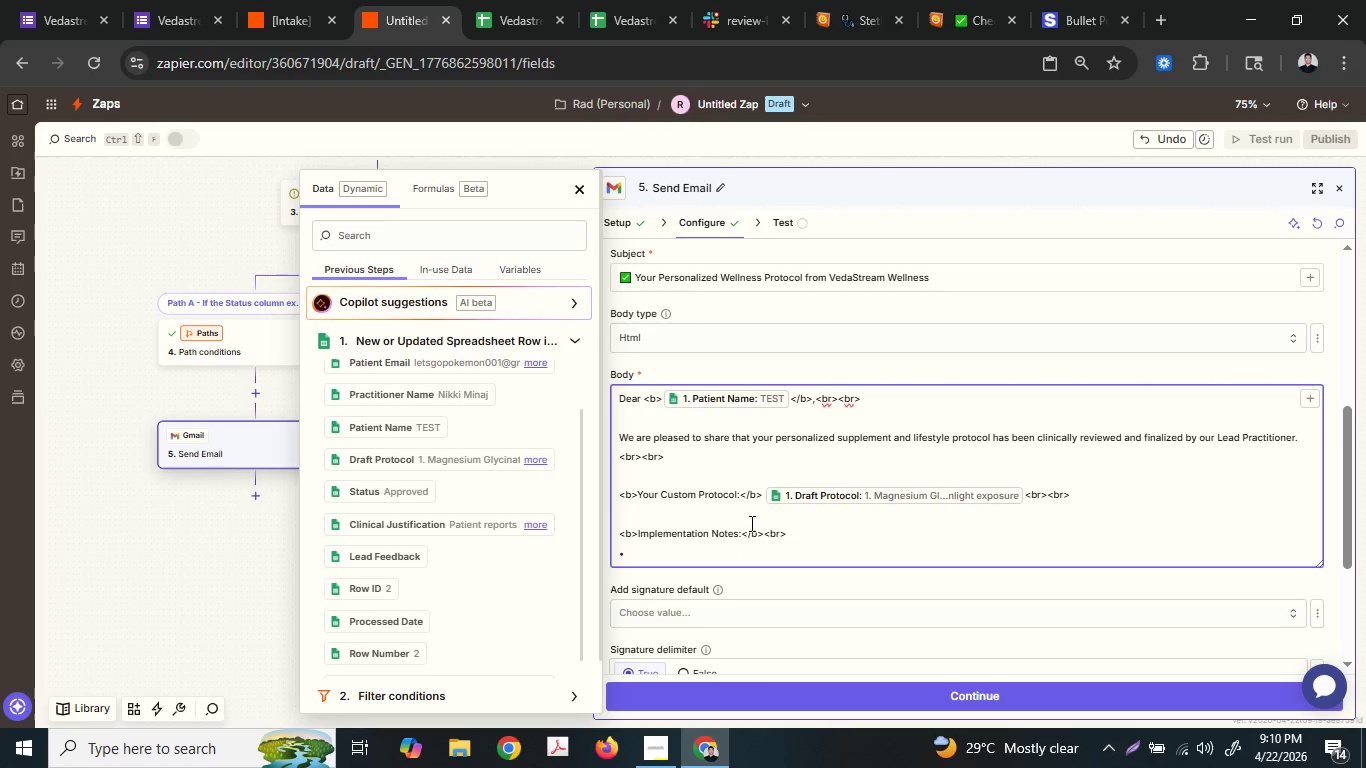 
key(Space)
 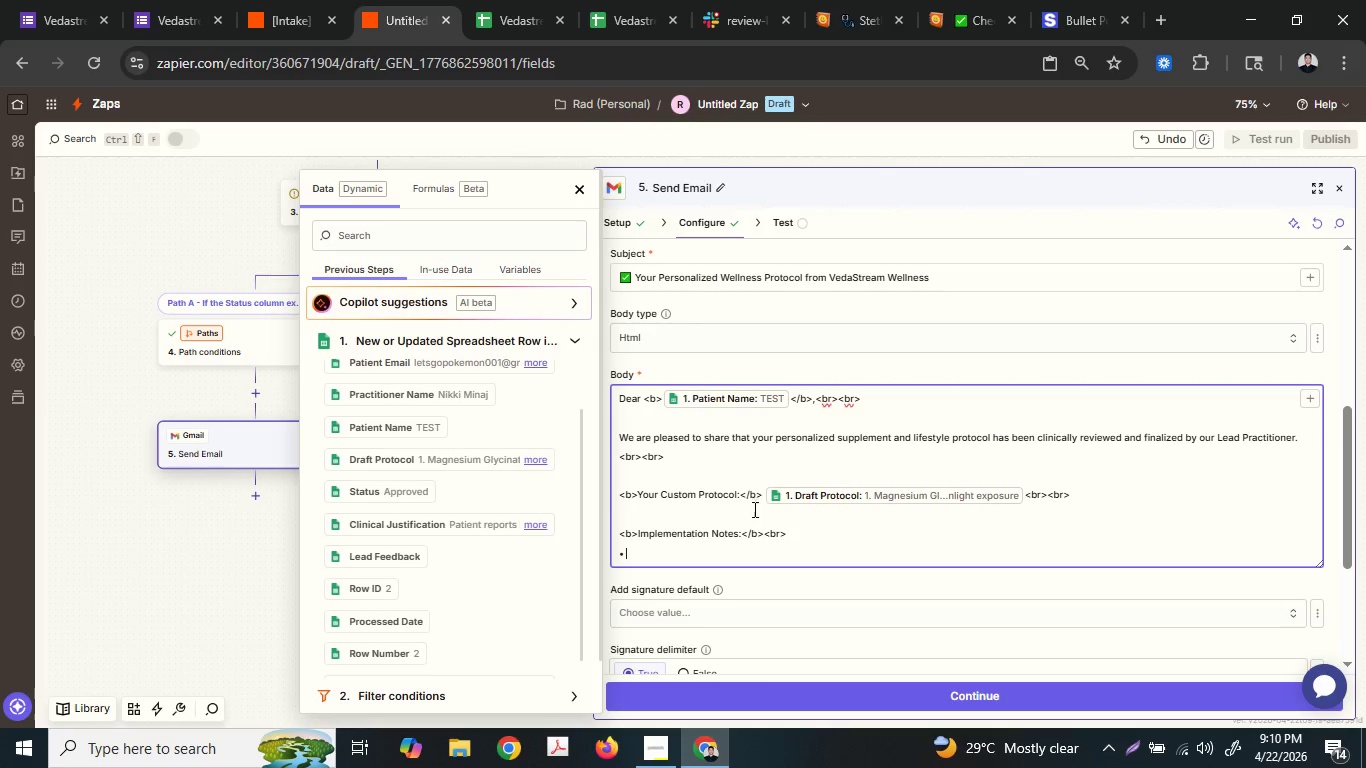 
key(Shift+ShiftLeft)
 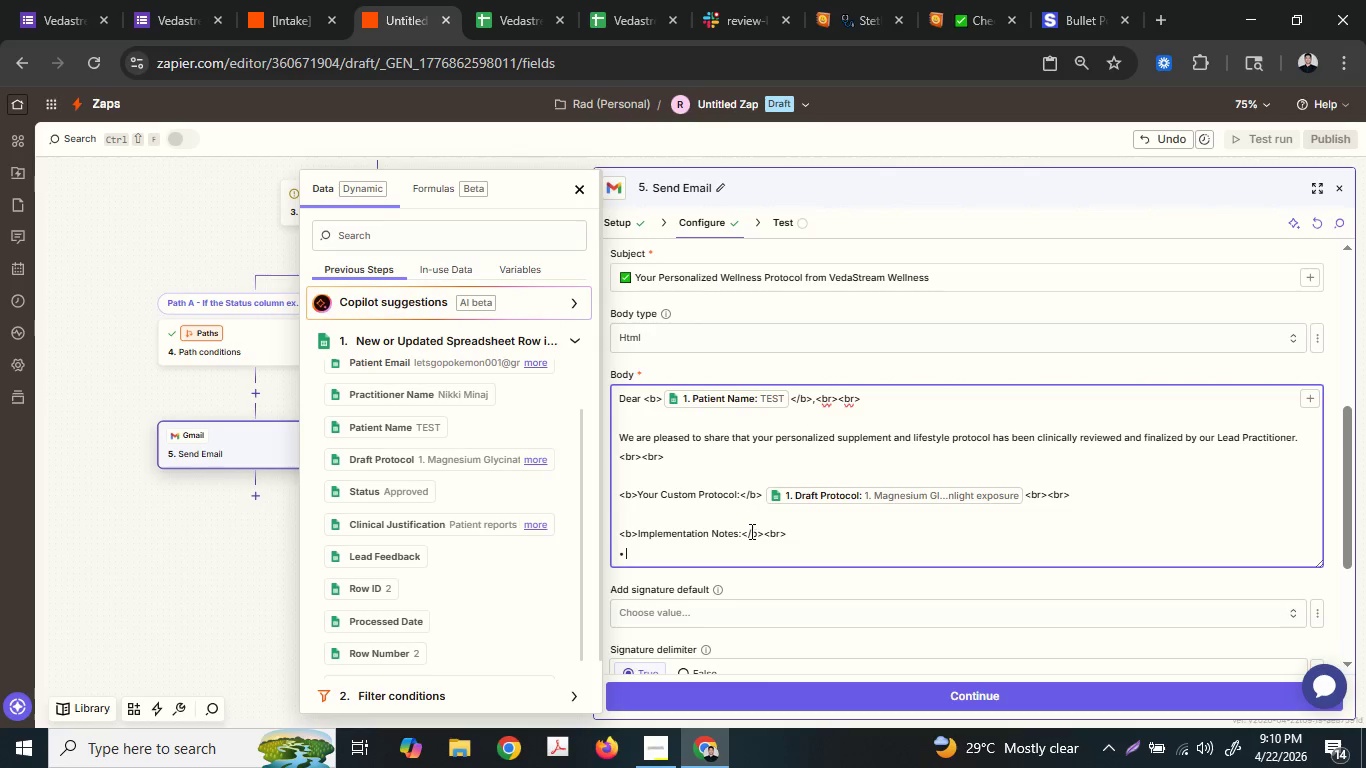 
type(Please follow )
 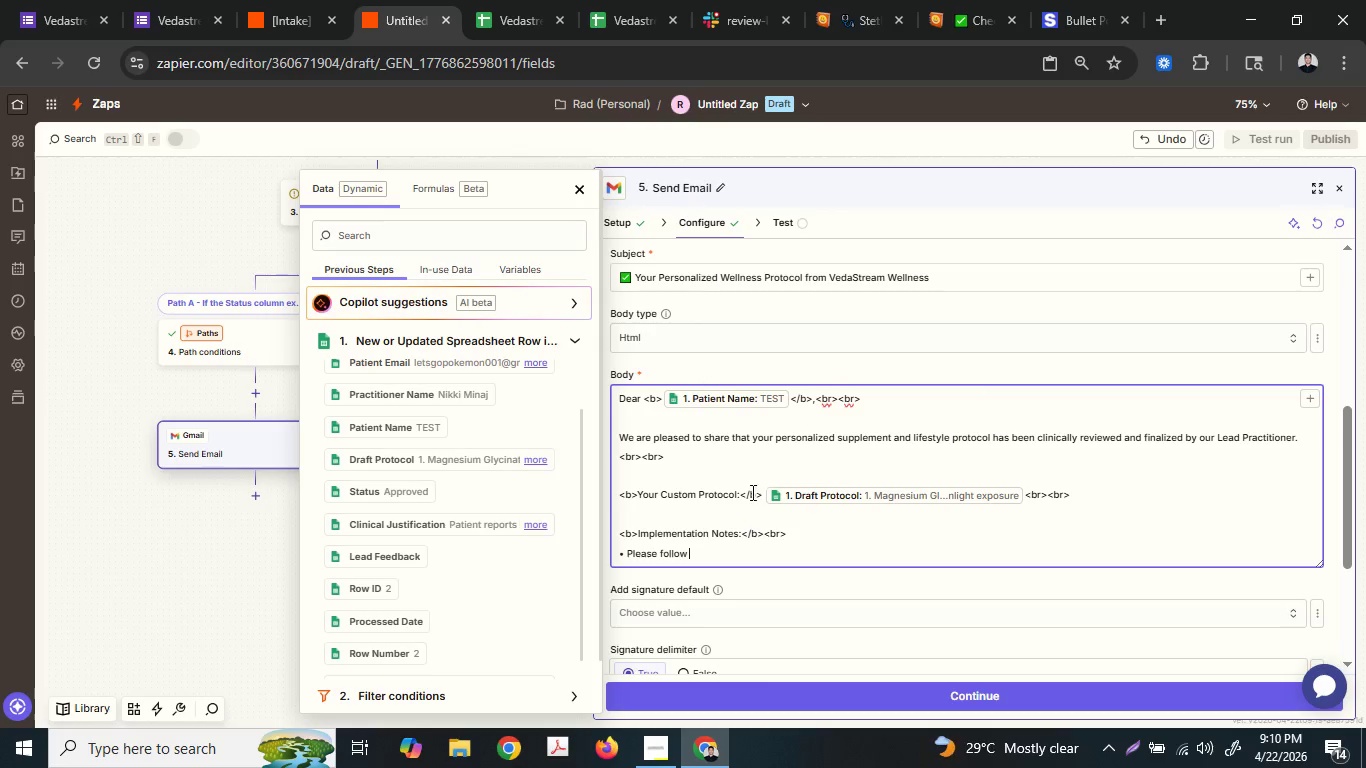 
type(the dosages exactl)
 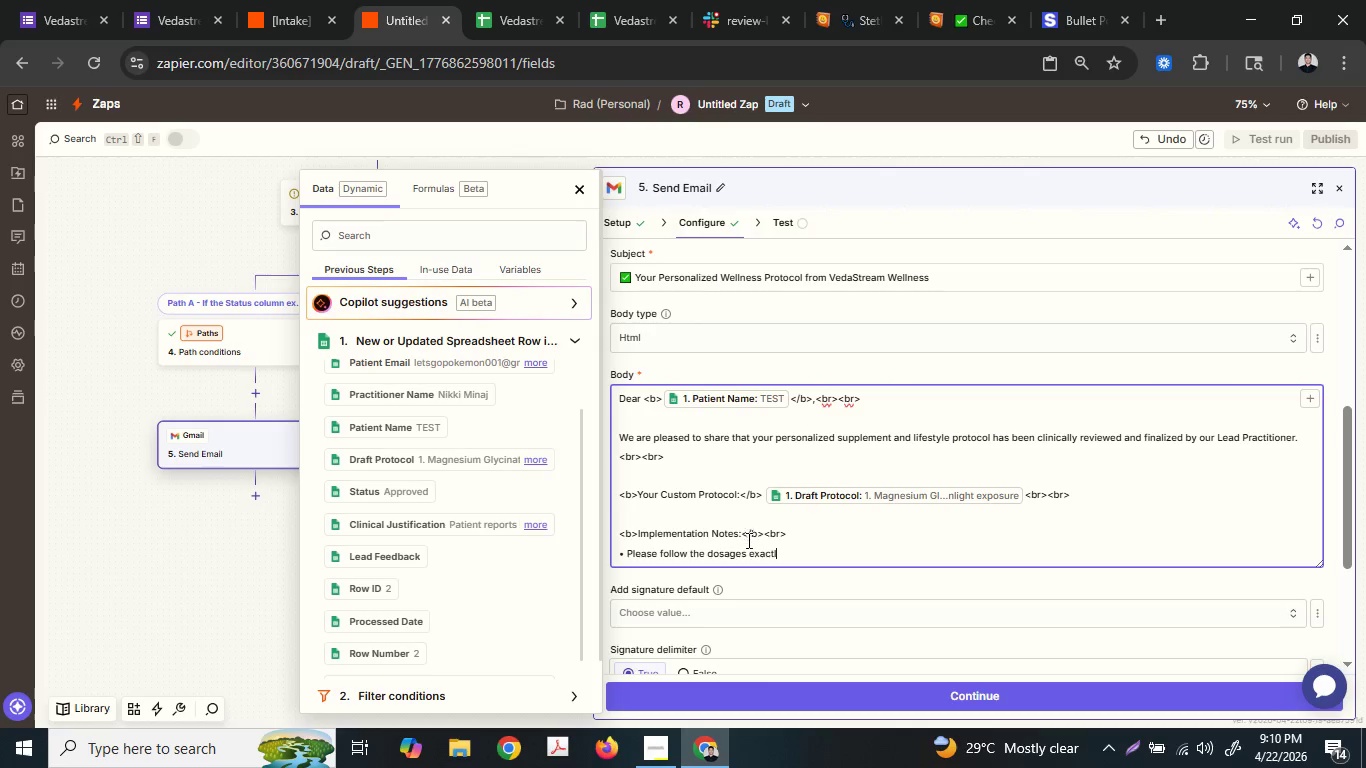 
type(y as outli)
 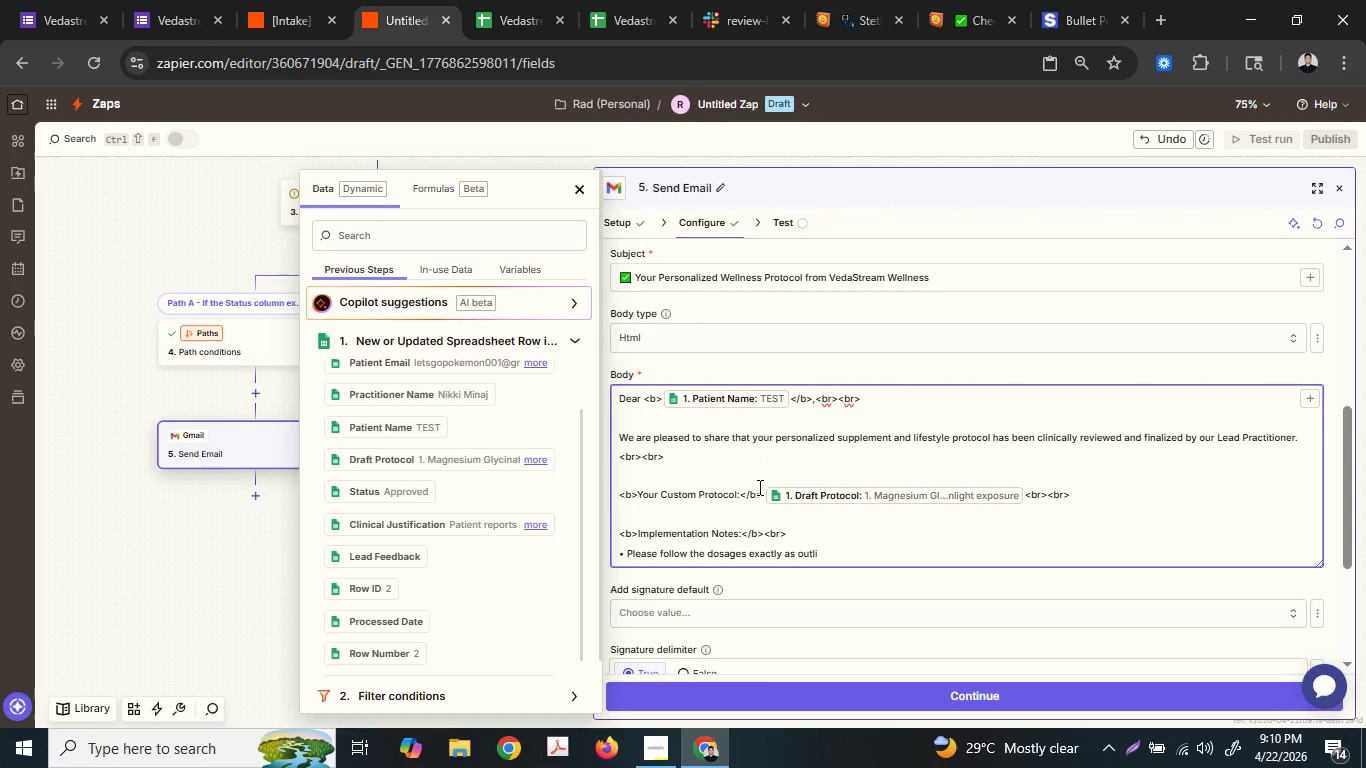 
type(ned ab)
 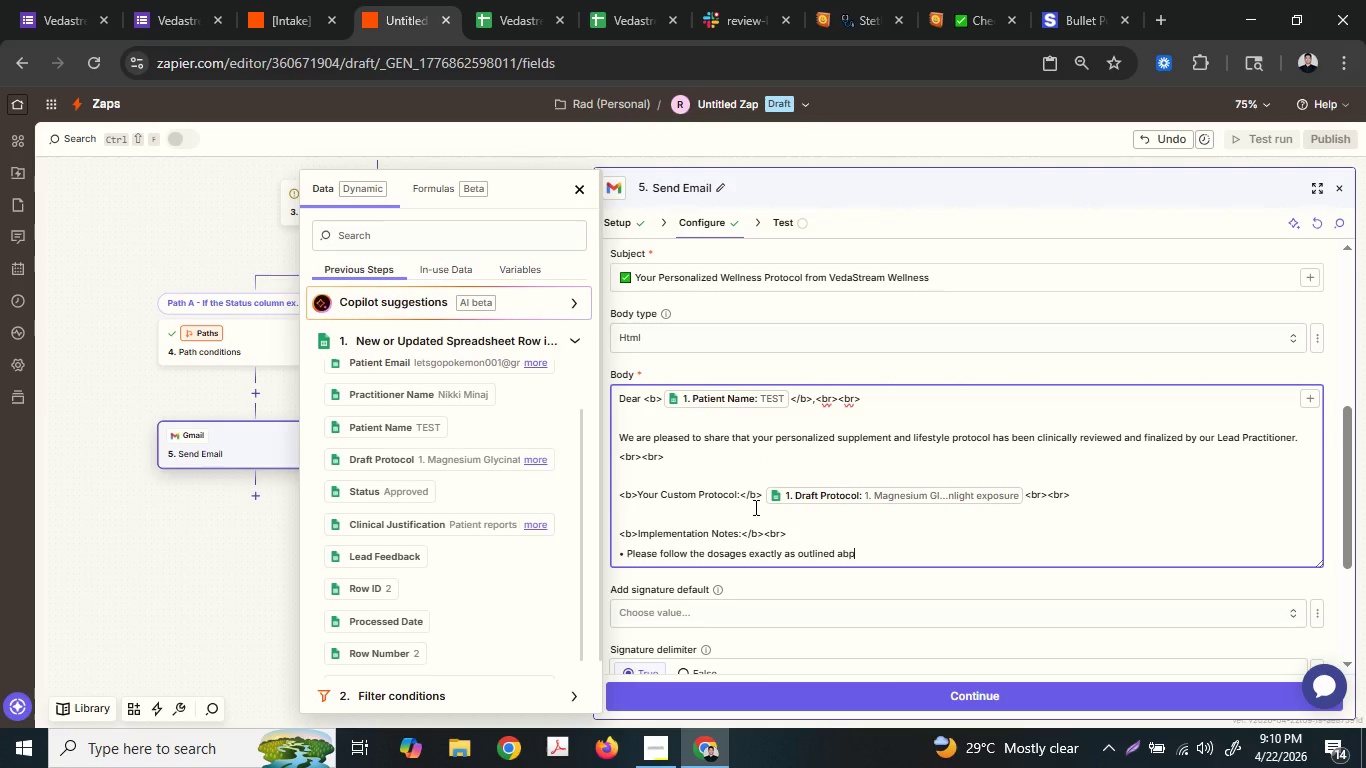 
type(pv)
key(Backspace)
key(Backspace)
type(ove.)
 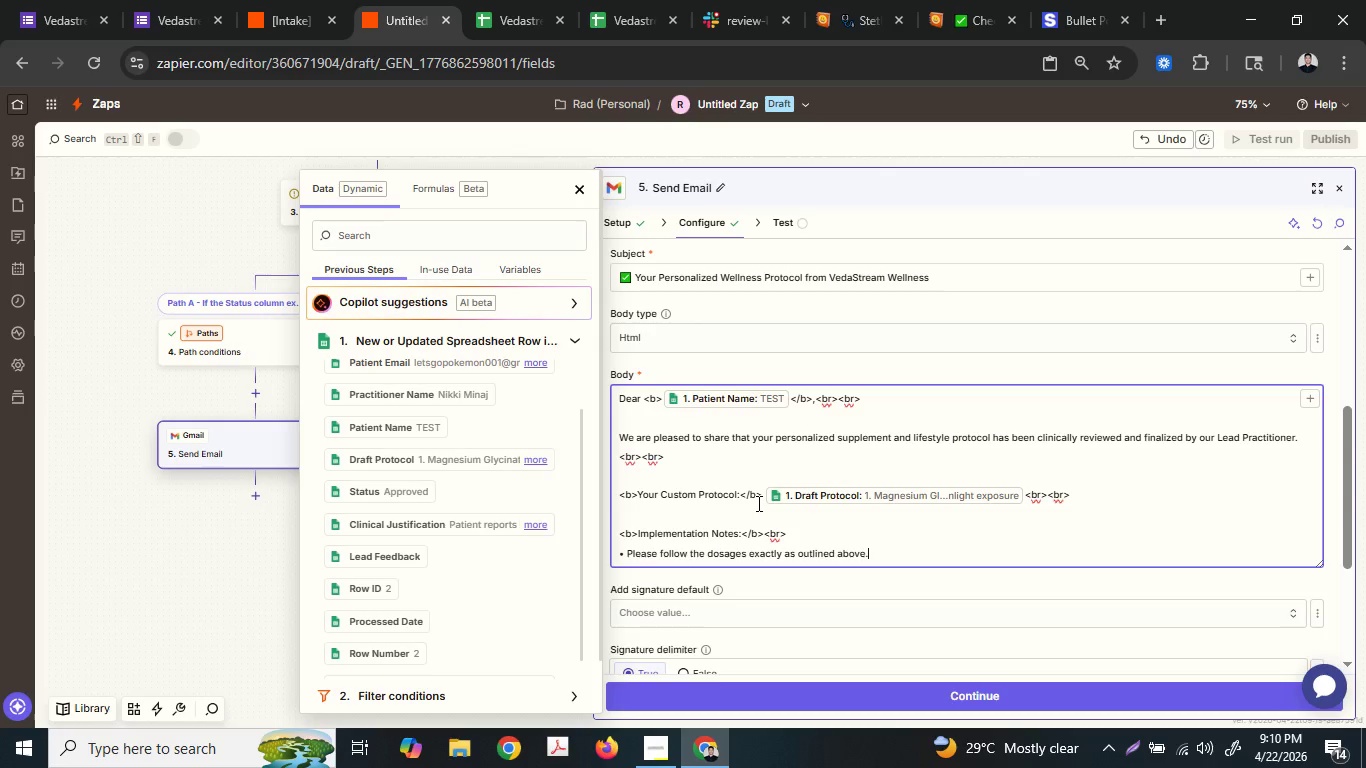 
key(Enter)
 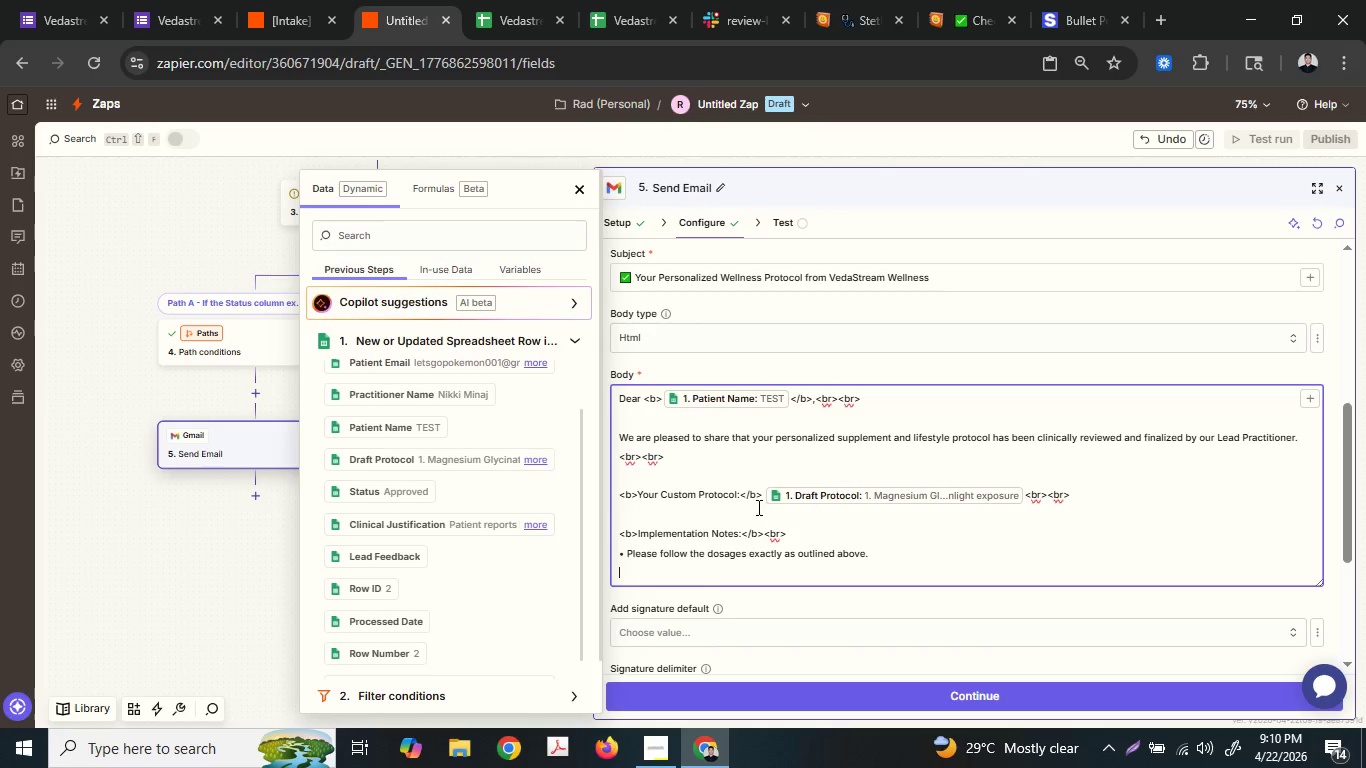 
key(Control+ControlLeft)
 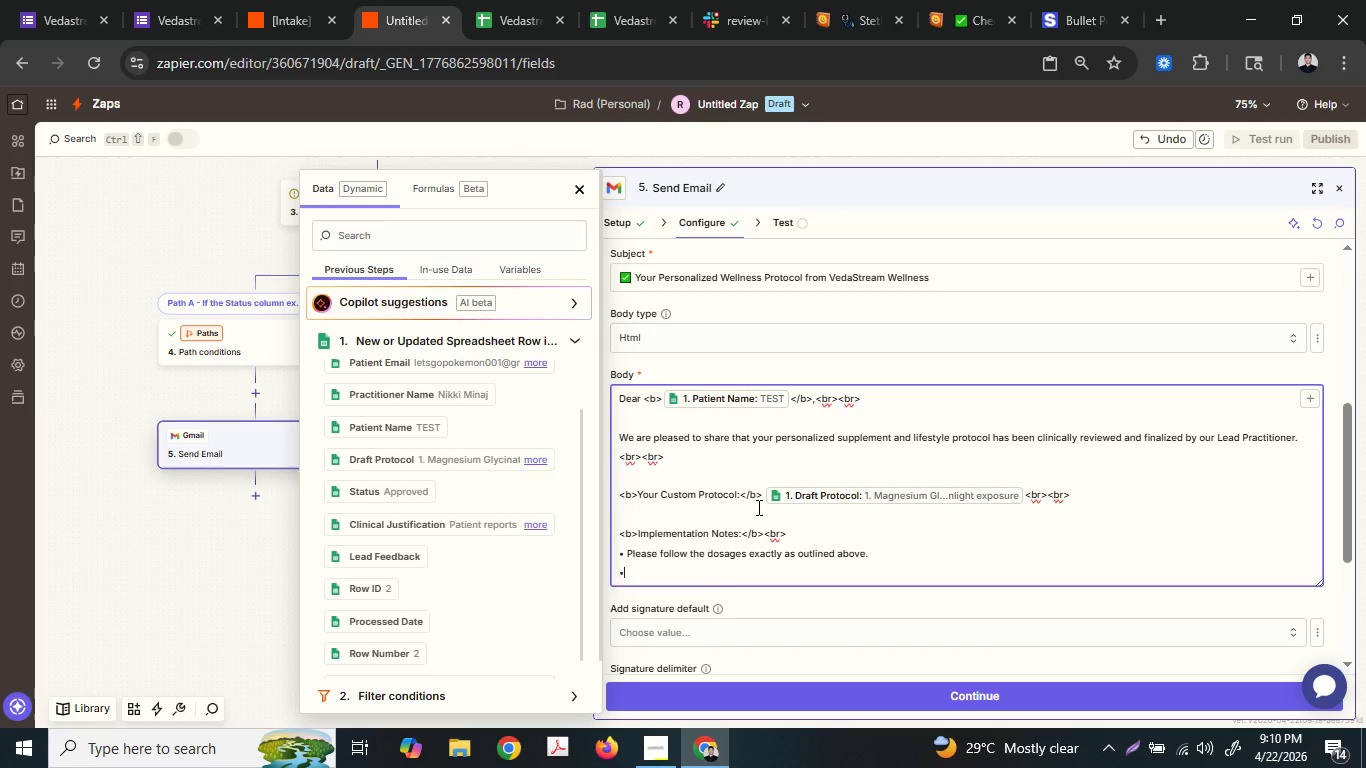 
key(Control+V)
 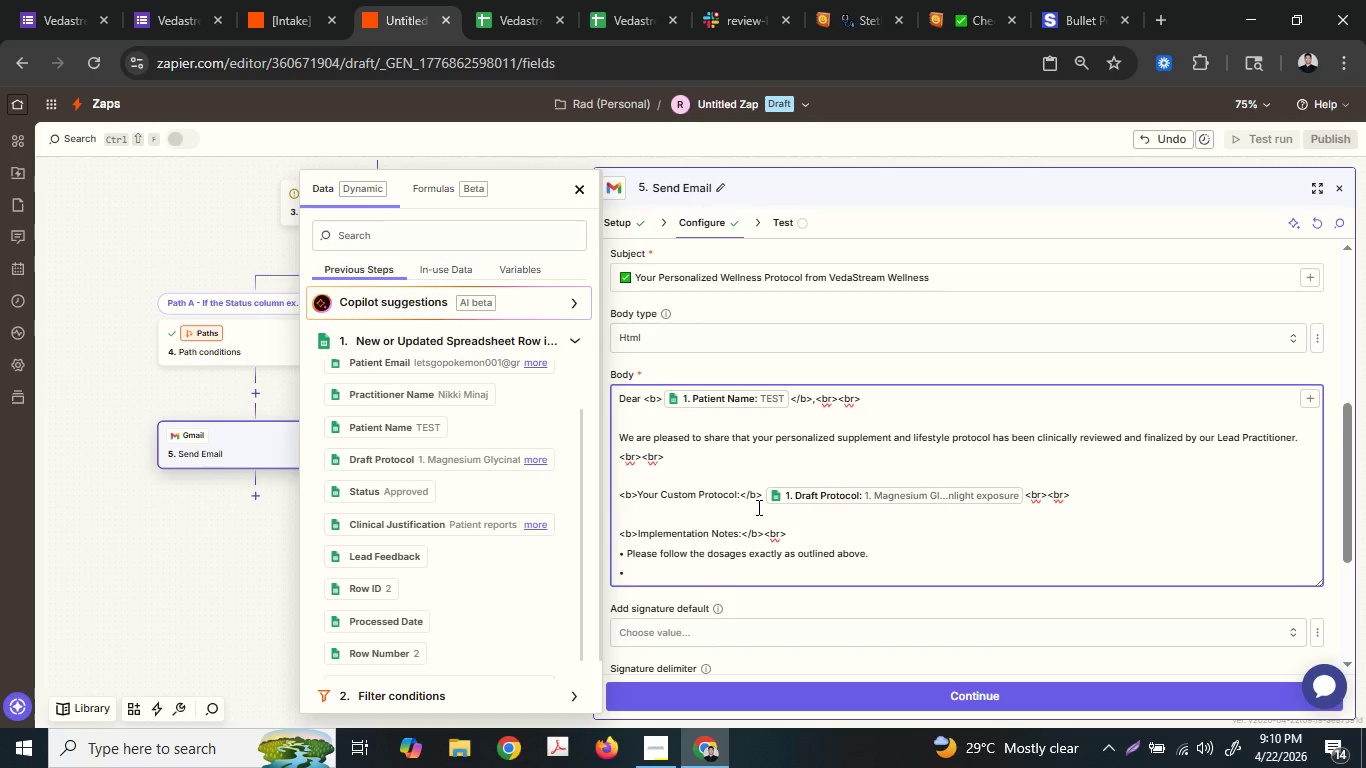 
key(ArrowLeft)
 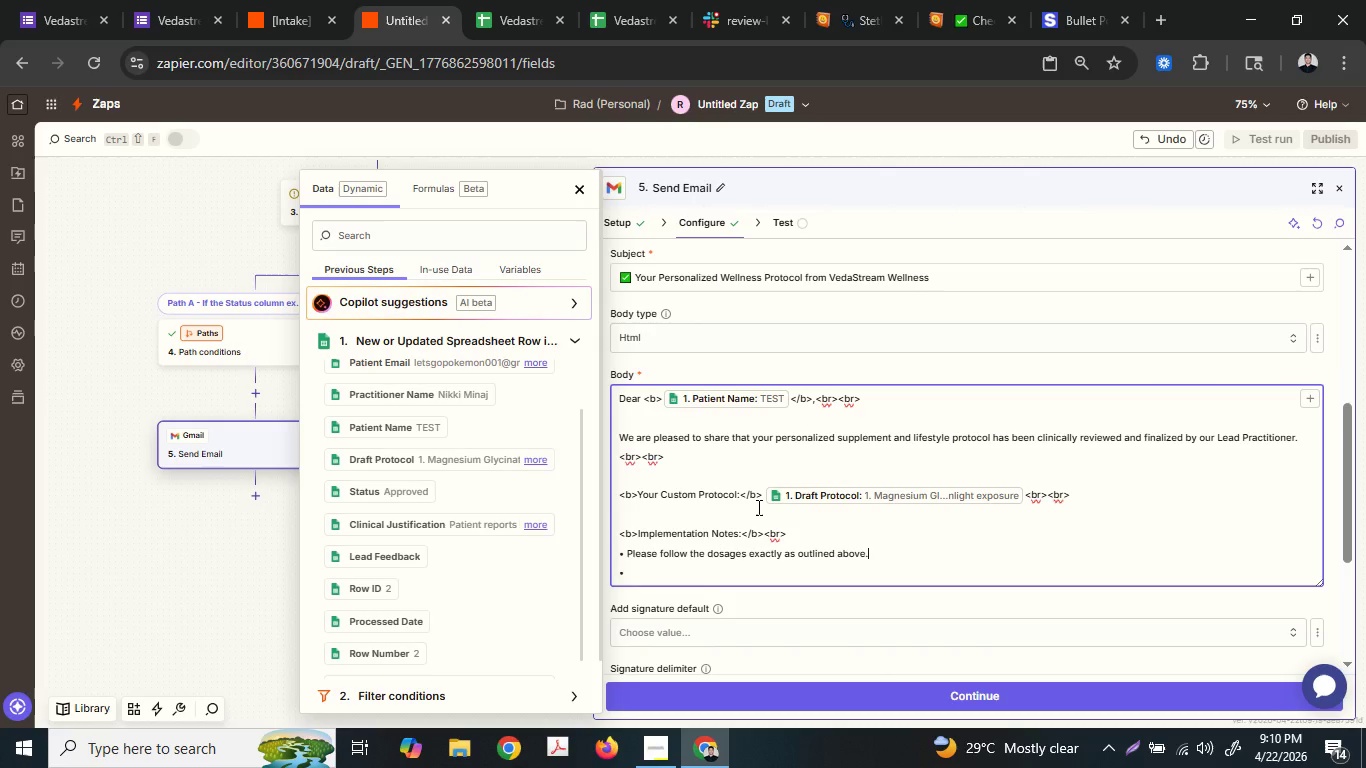 
key(ArrowLeft)
 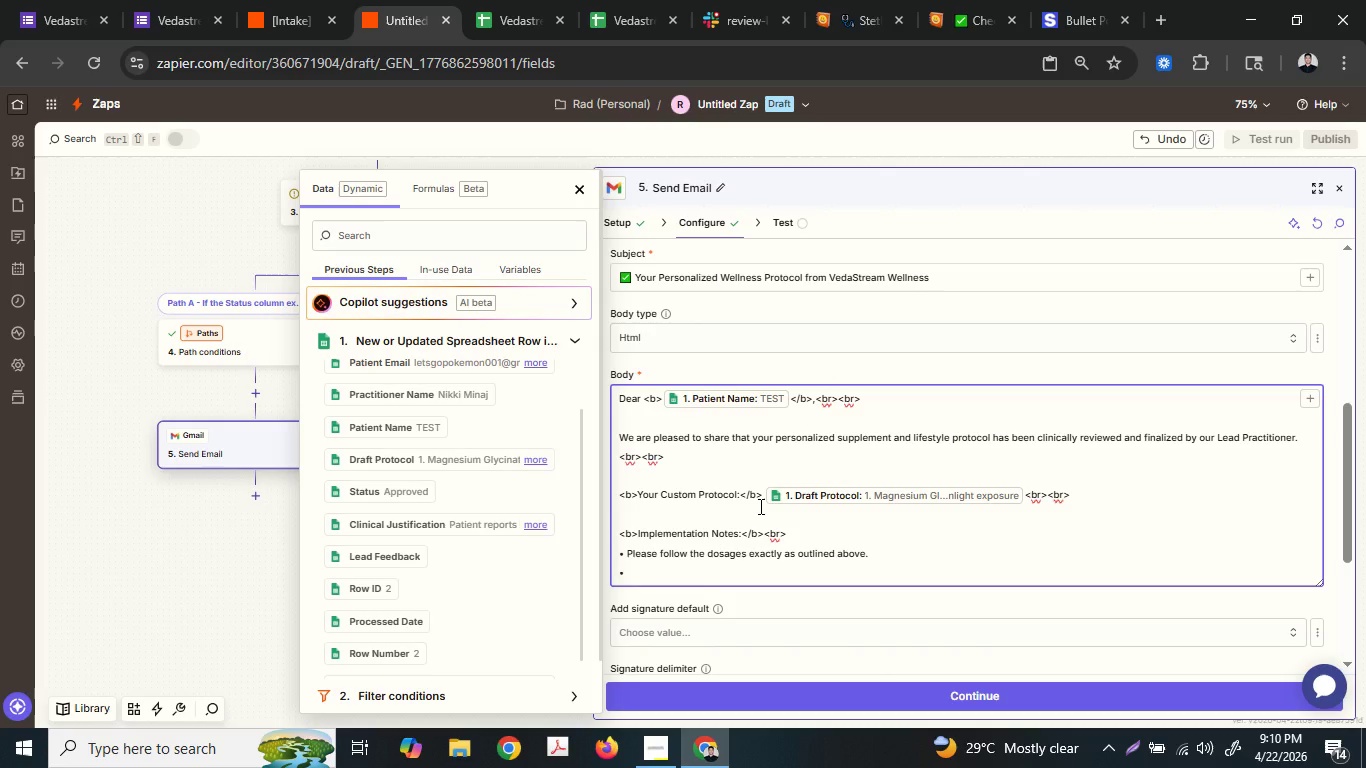 
type(<br>)
 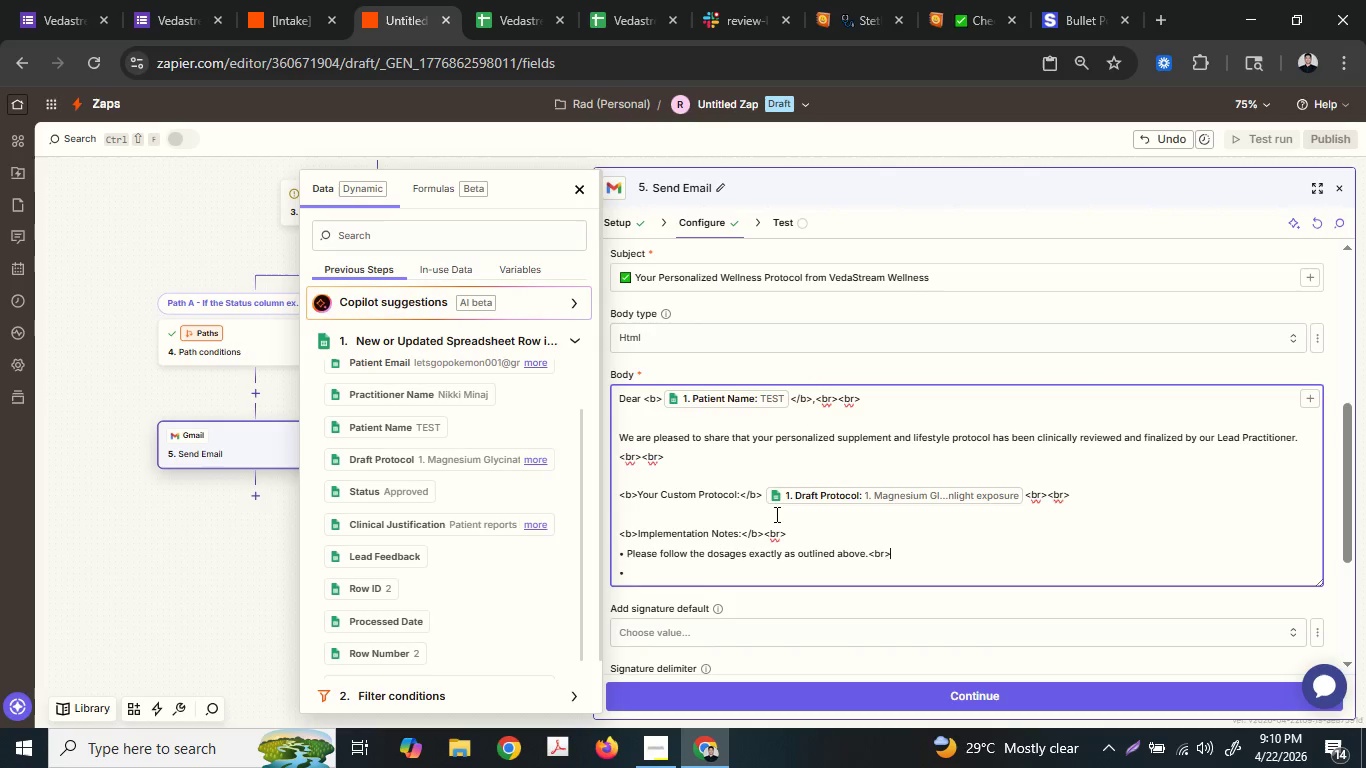 
key(ArrowRight)
 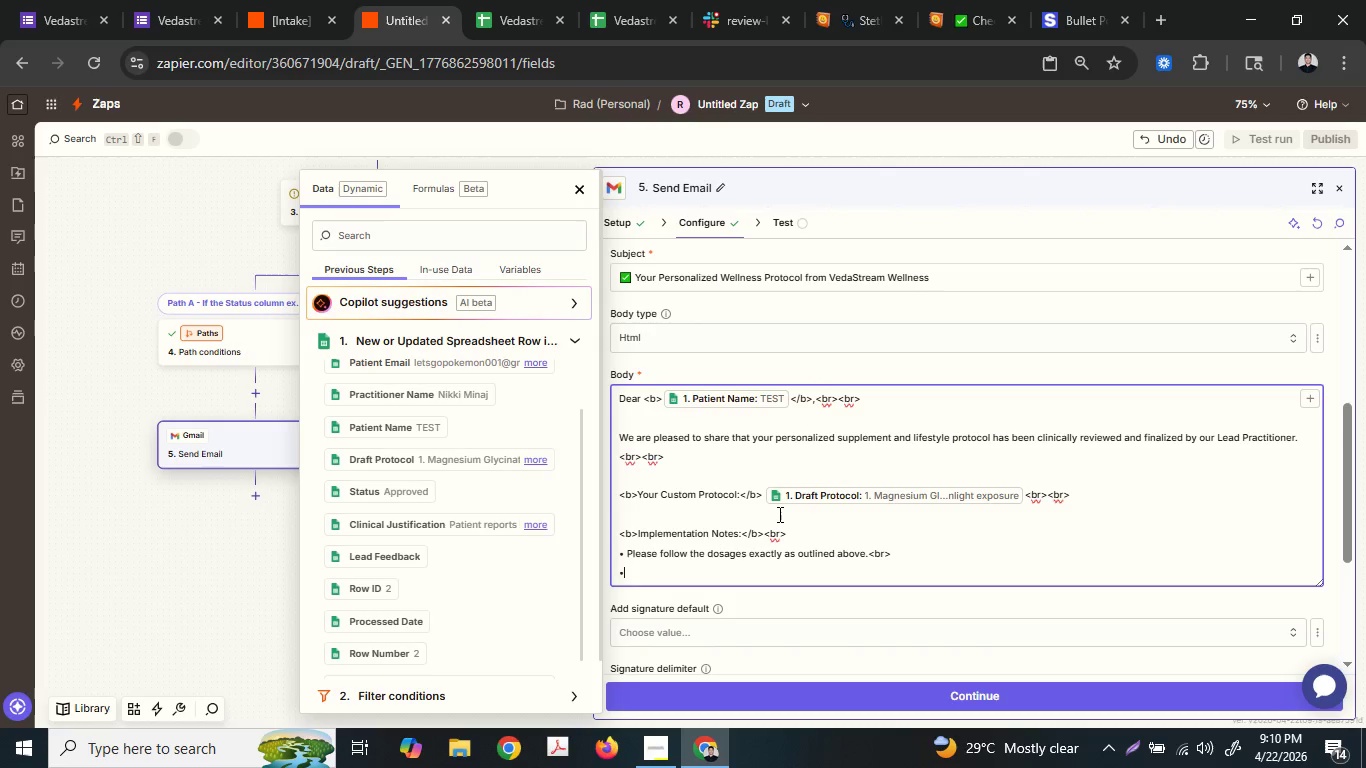 
key(ArrowRight)
 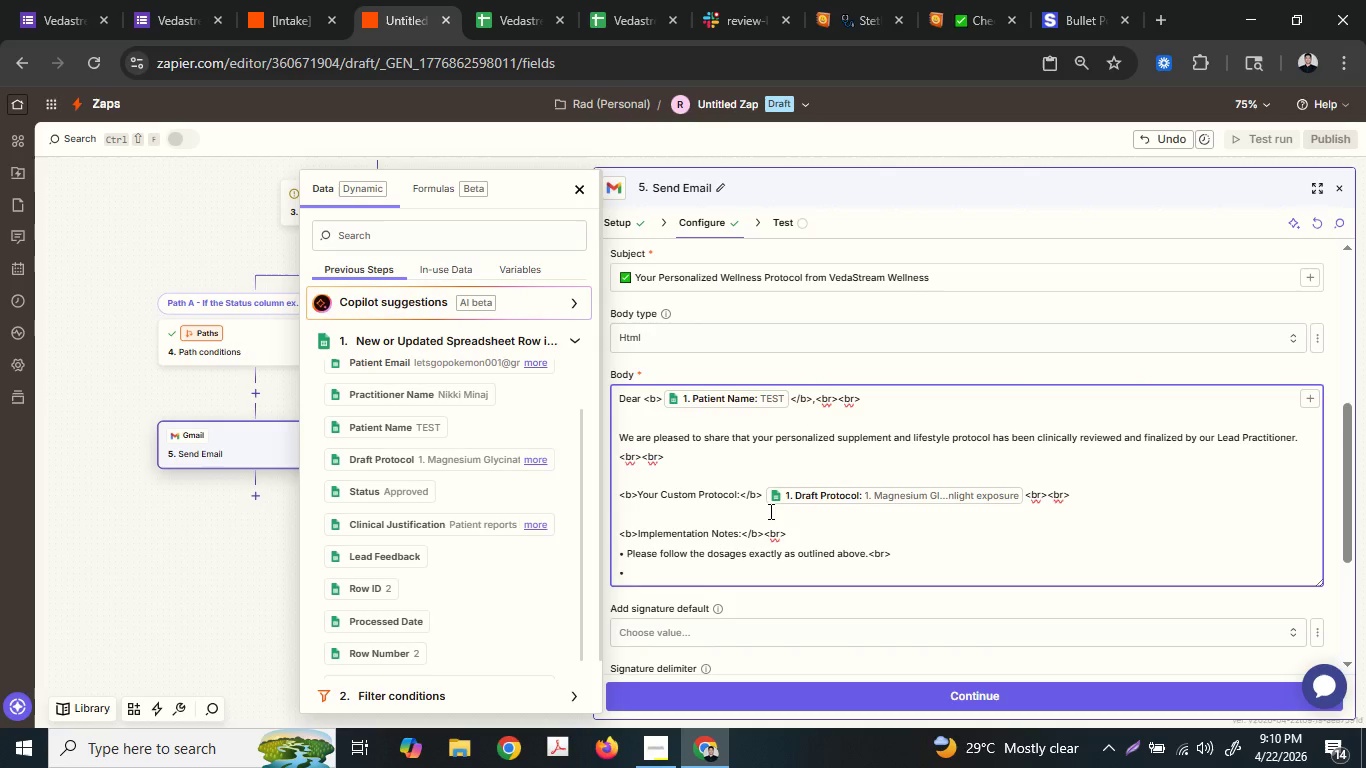 
key(Space)
 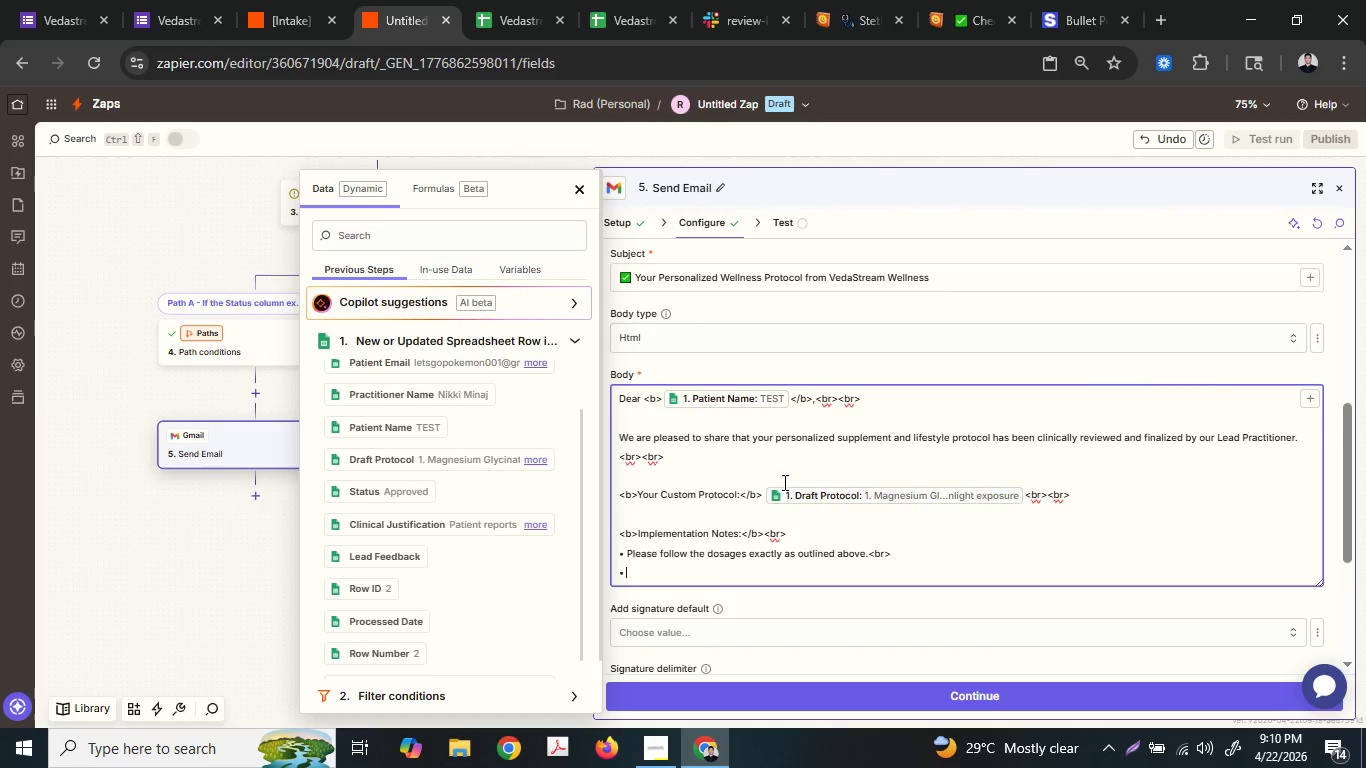 
type(If you experience a)
 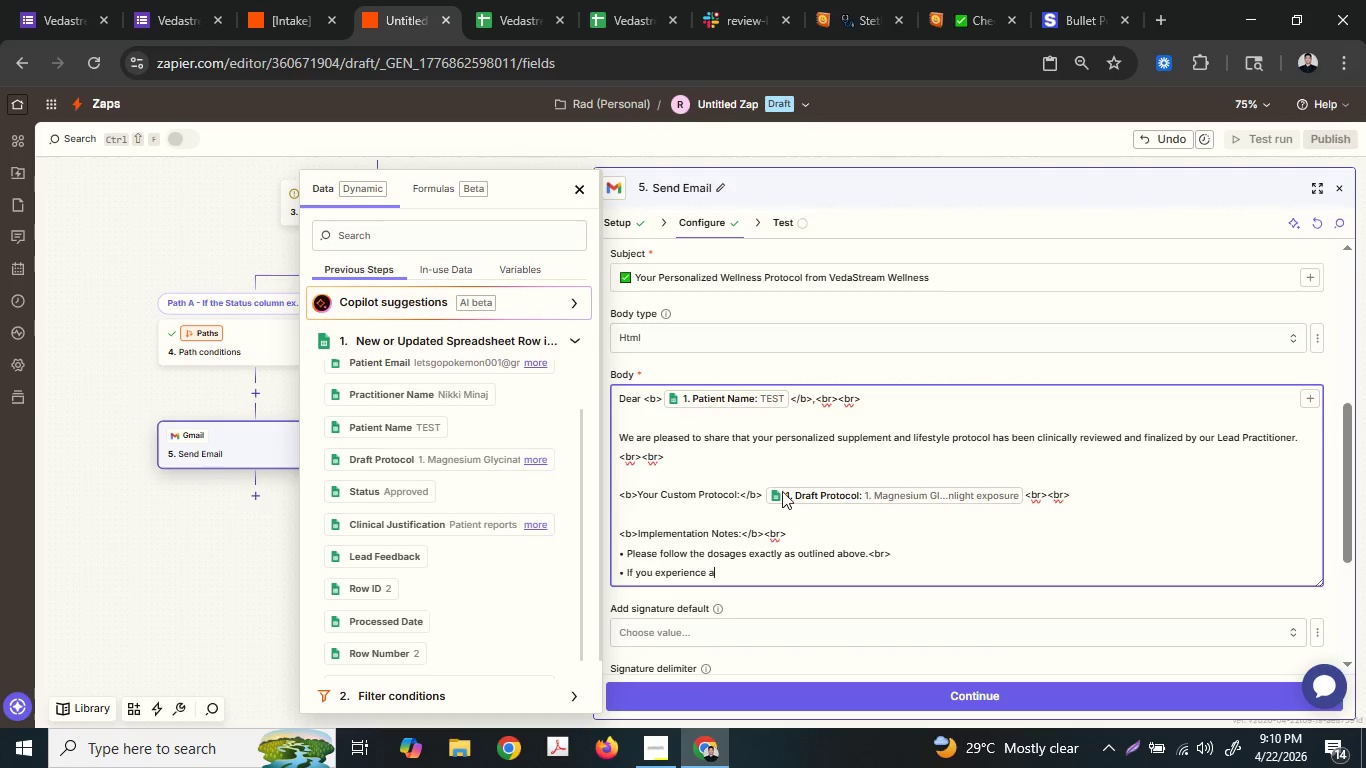 
type(ny unexpected reactions, please)
 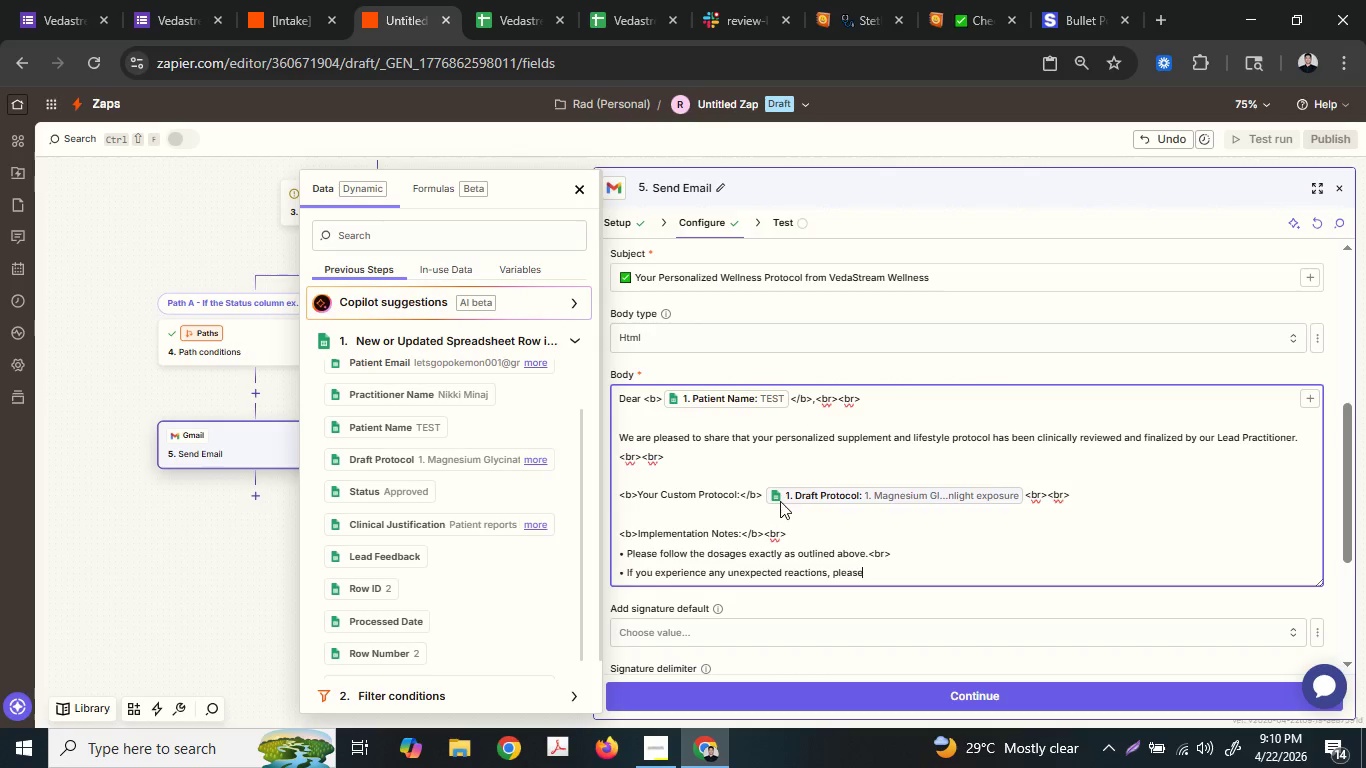 
type( pause the protocol a)
 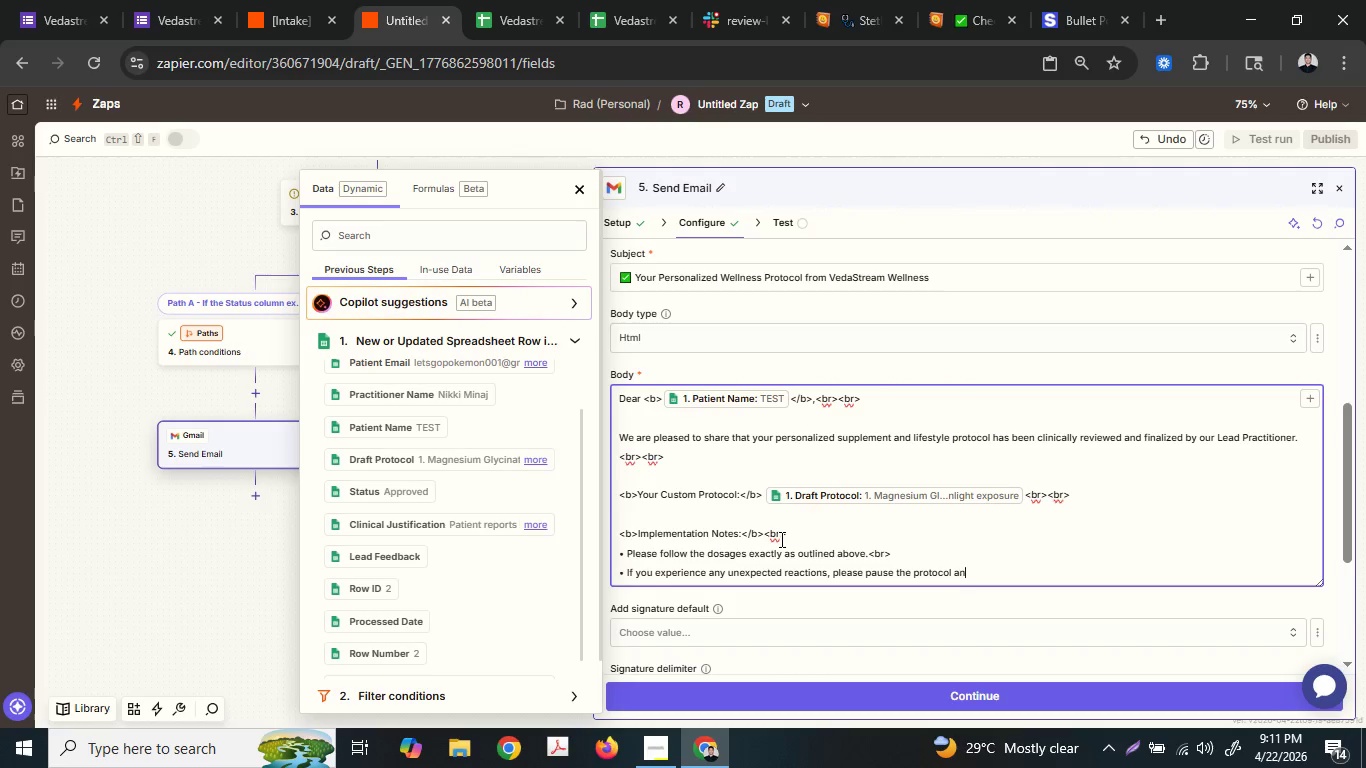 
type(nd)
 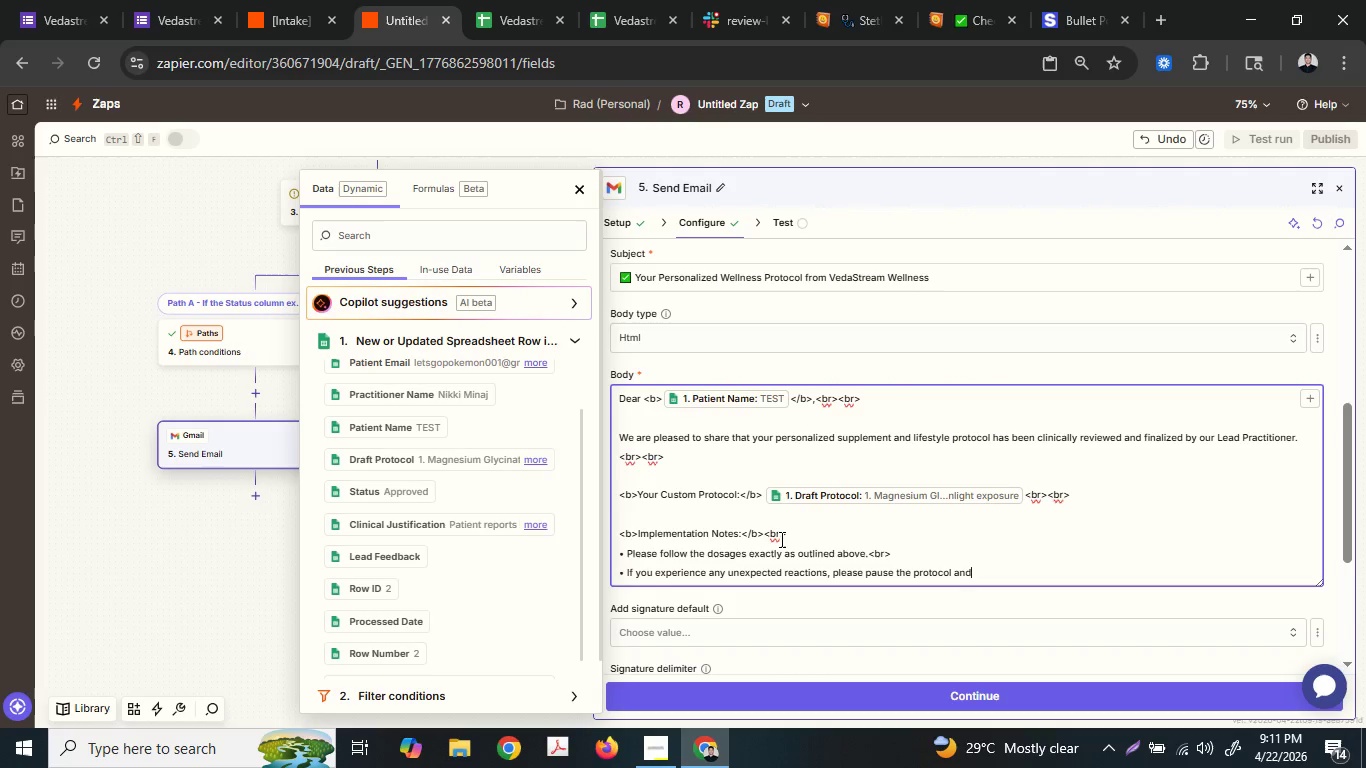 
key(Unknown)
 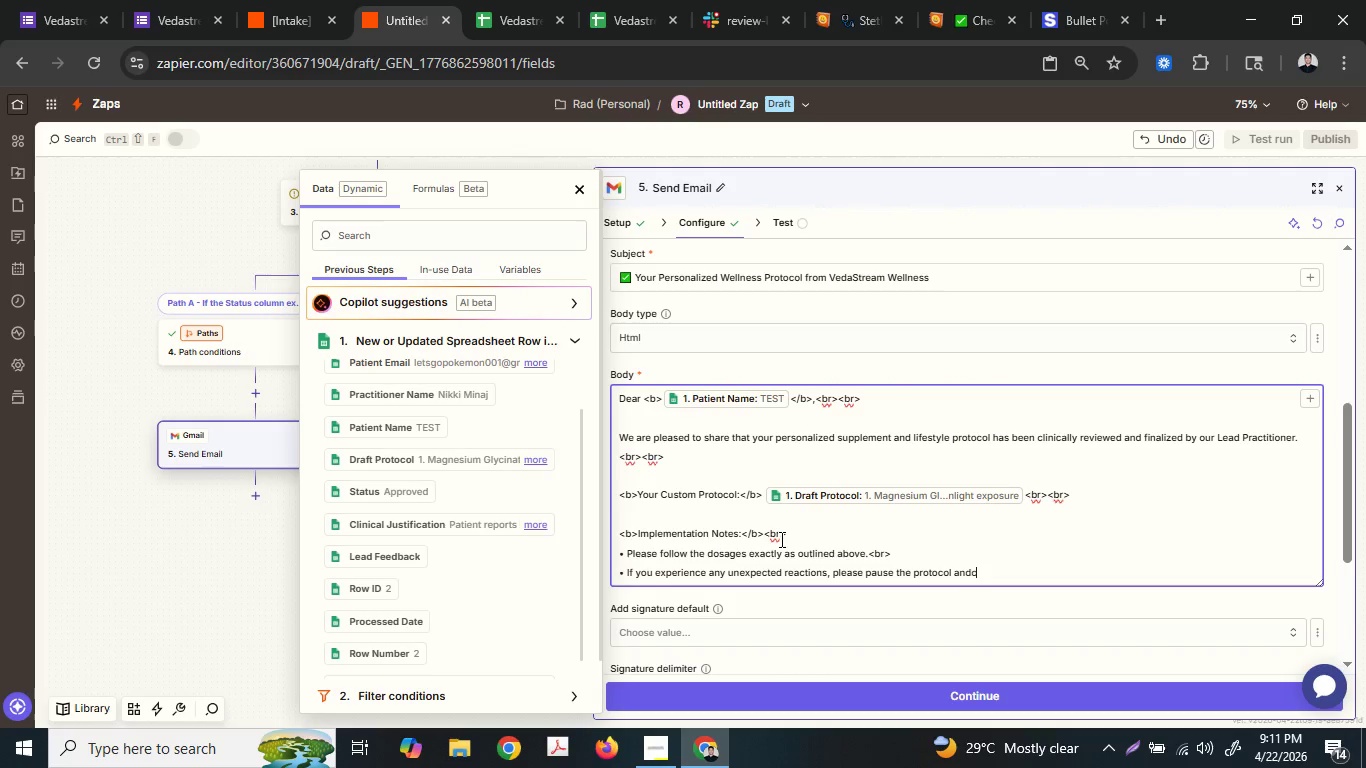 
type(cota)
key(Backspace)
key(Backspace)
key(Backspace)
key(Backspace)
type( contact your )
 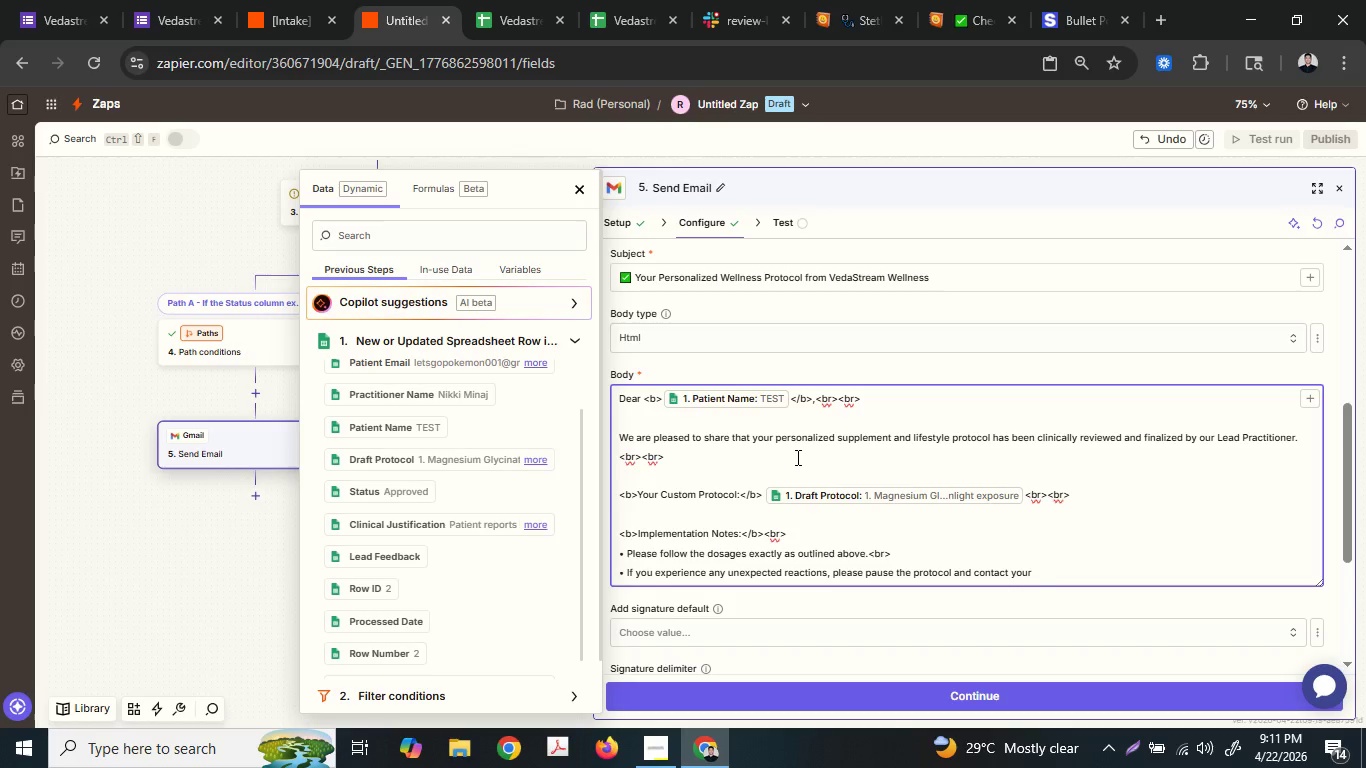 
type(coach i)
 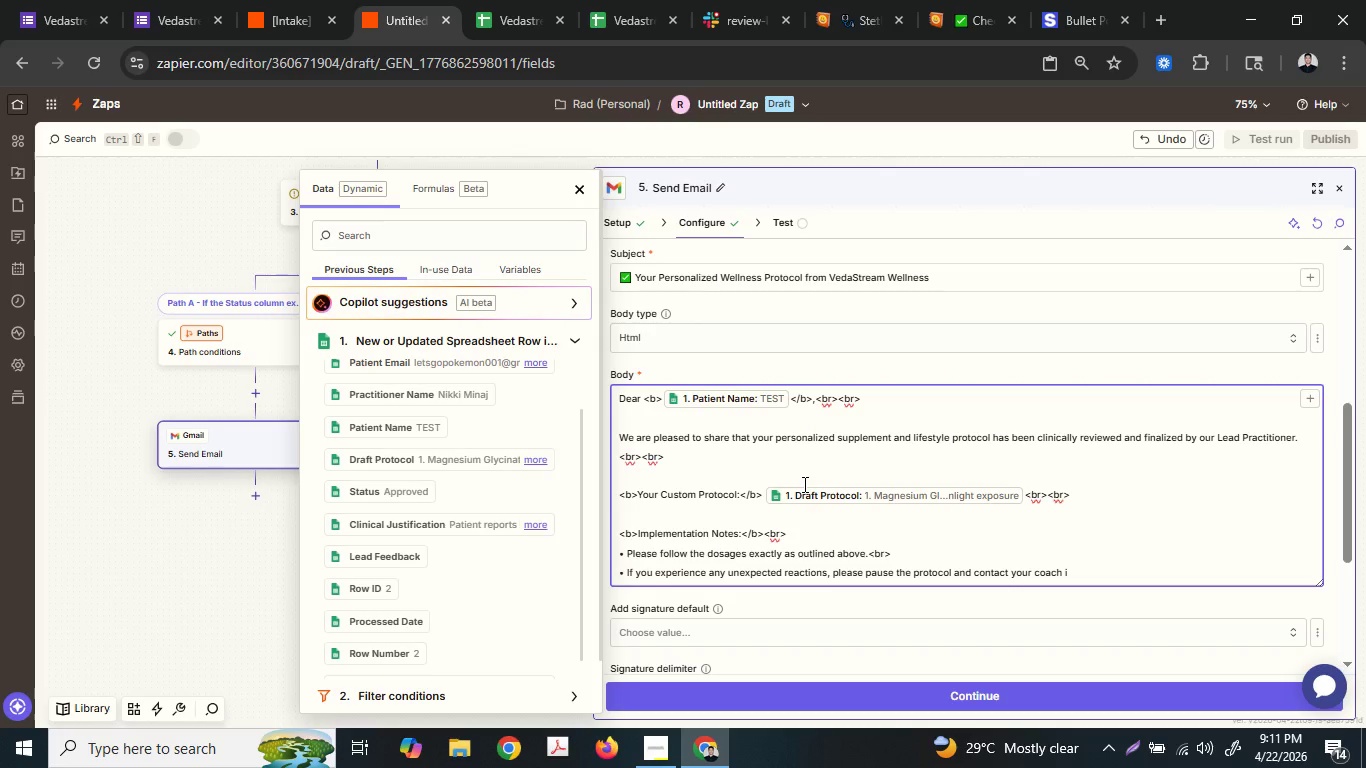 
key(Backspace)
type(<b>immedi)
 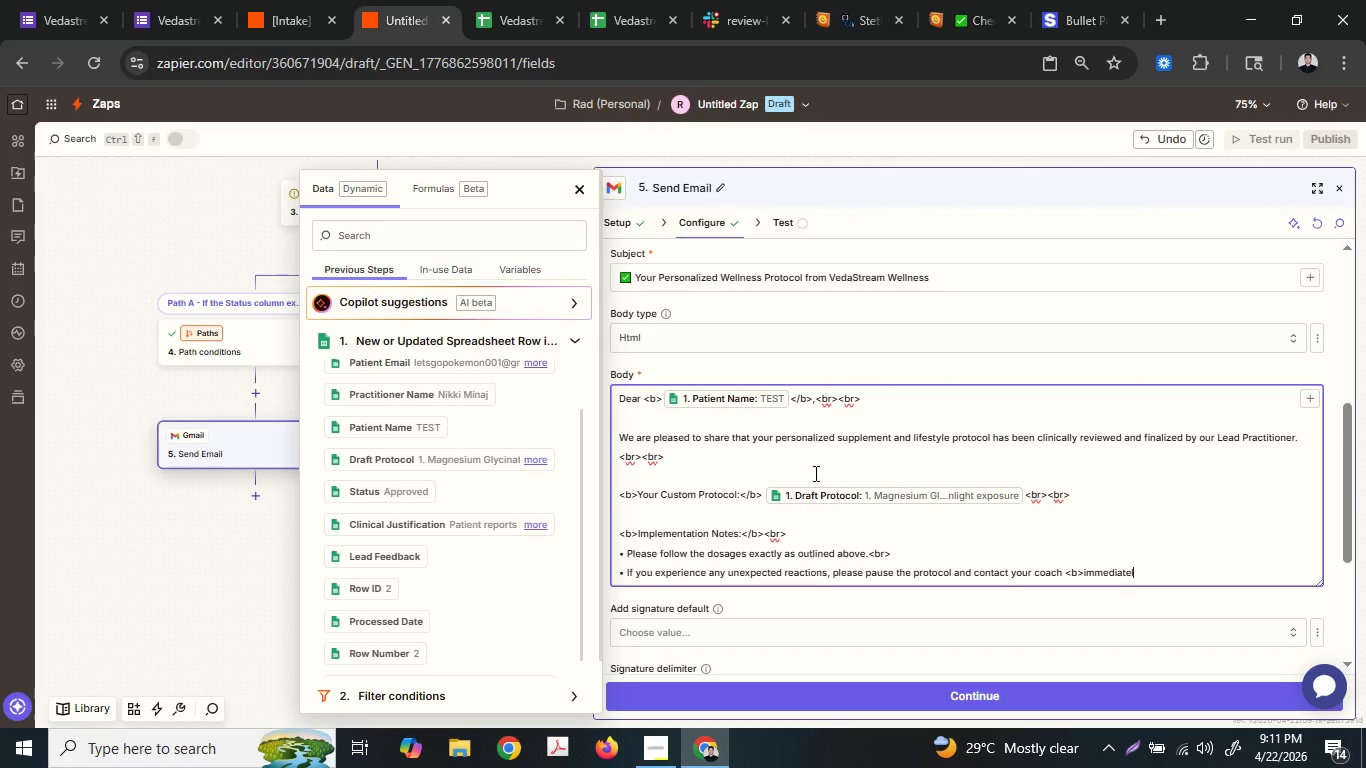 
 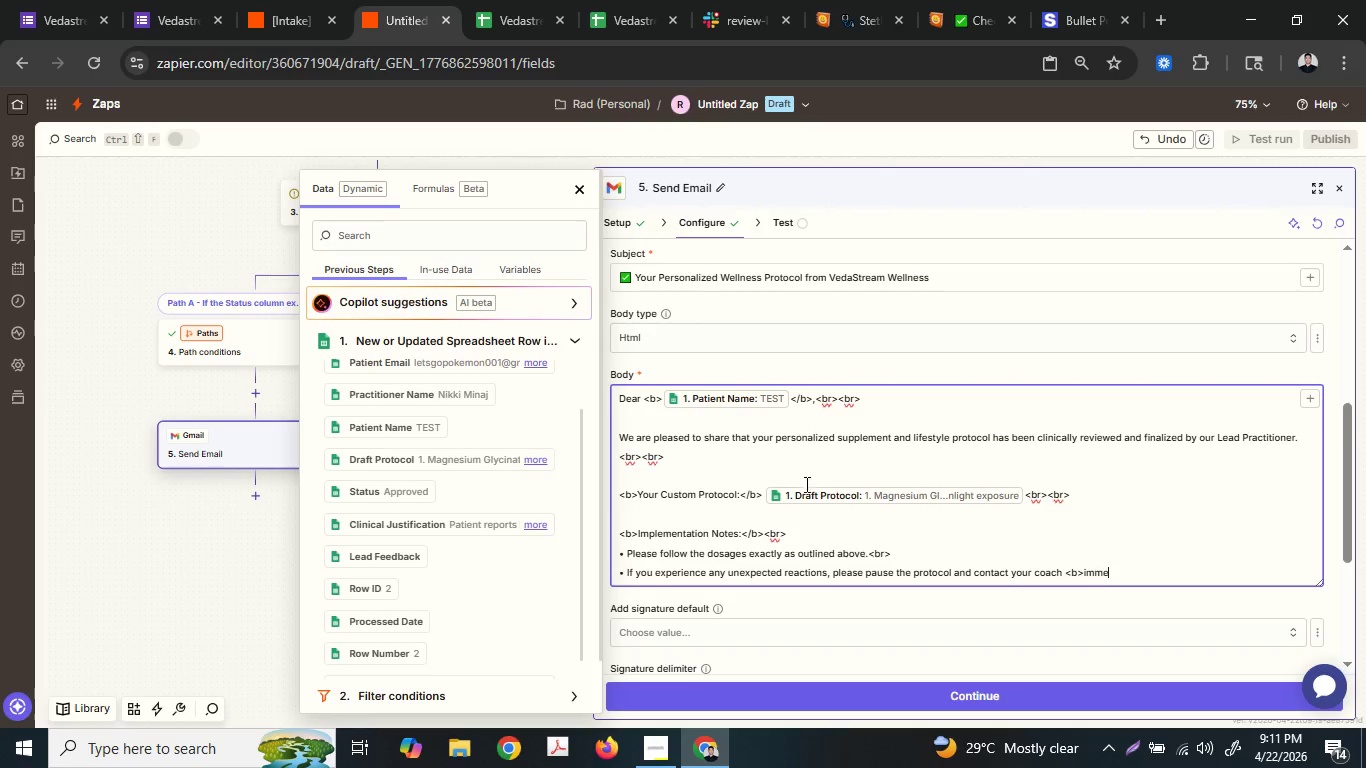 
type(ately</b>.)
 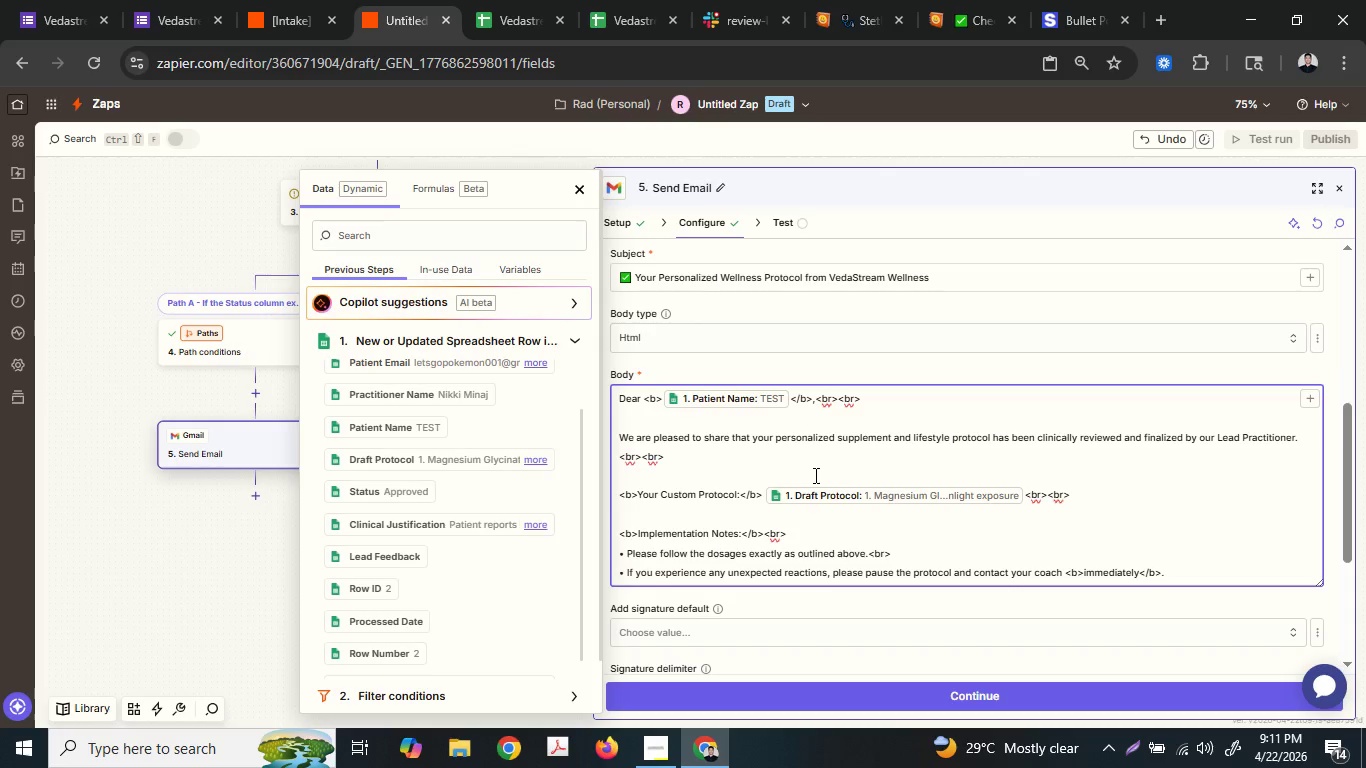 
key(Control+ControlLeft)
 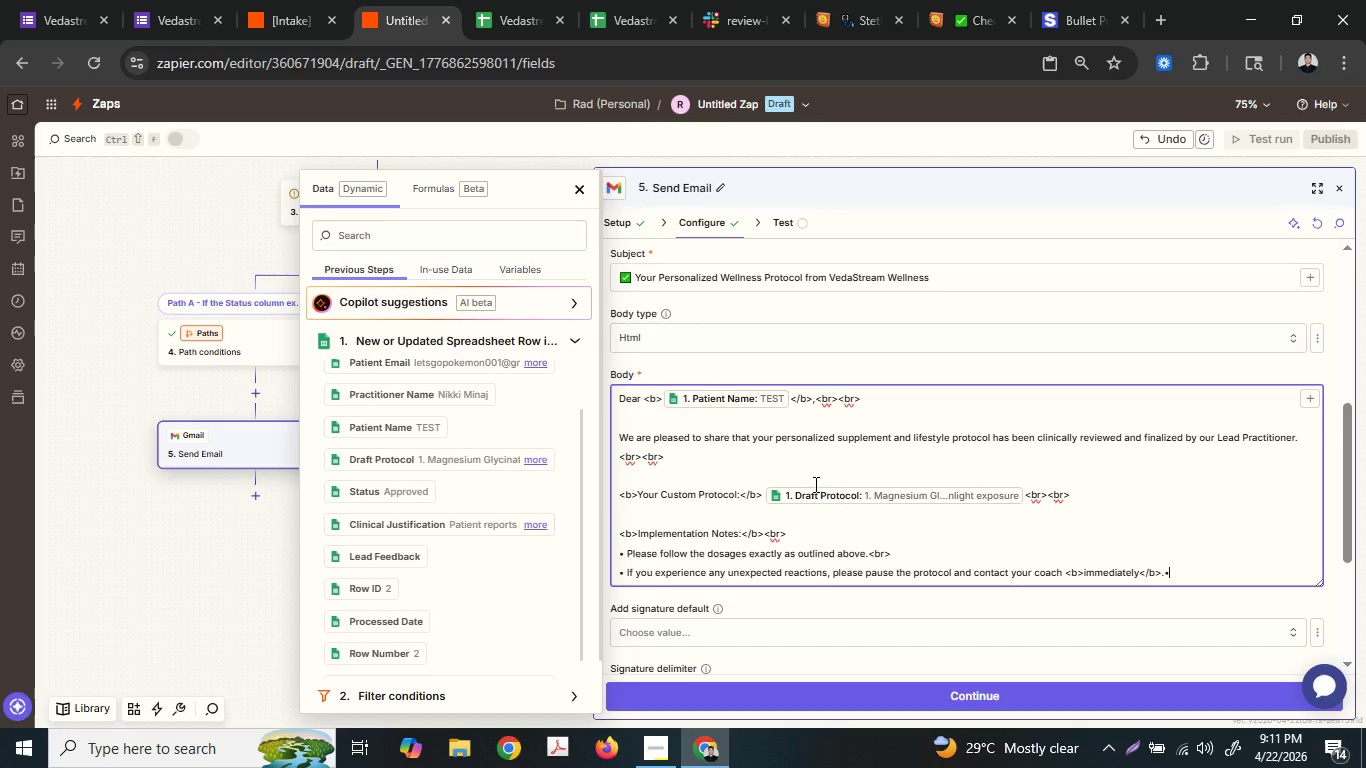 
key(Control+V)
 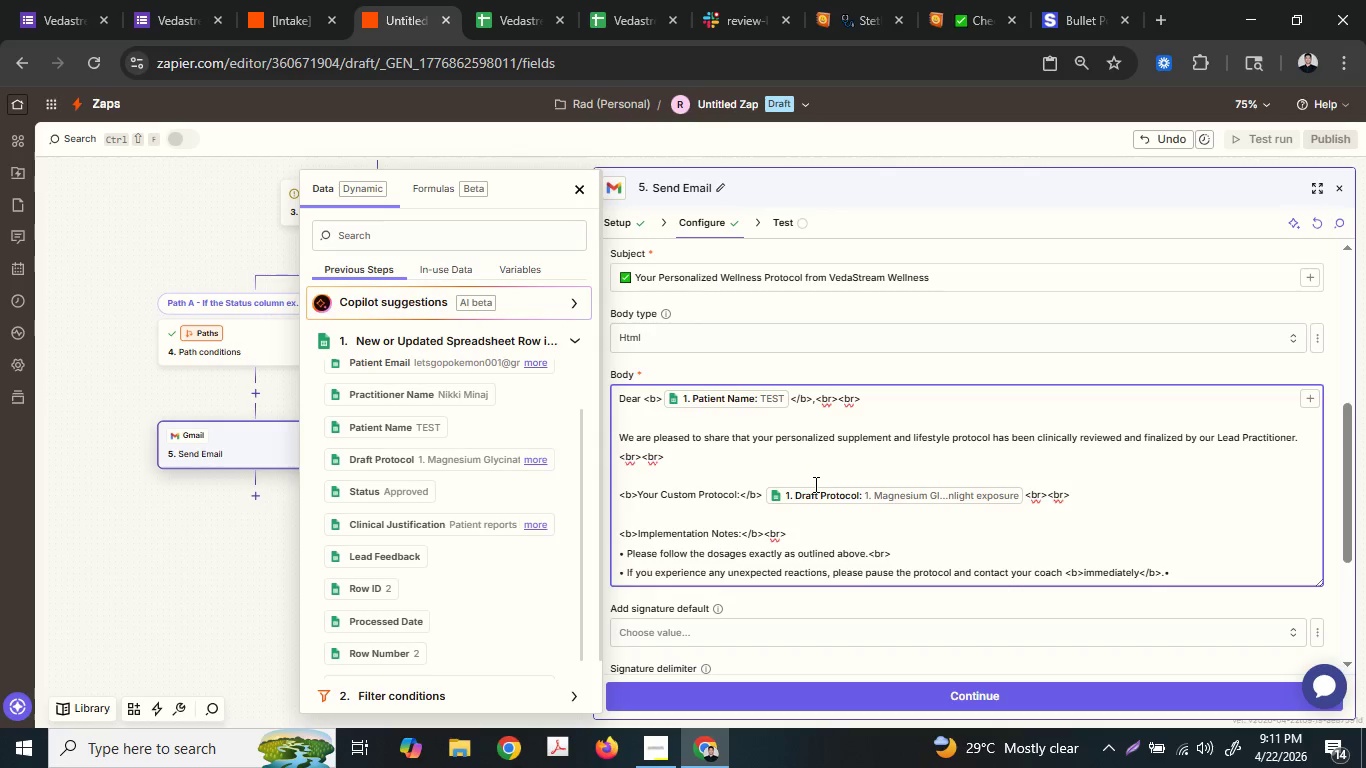 
left_click([814, 484])
 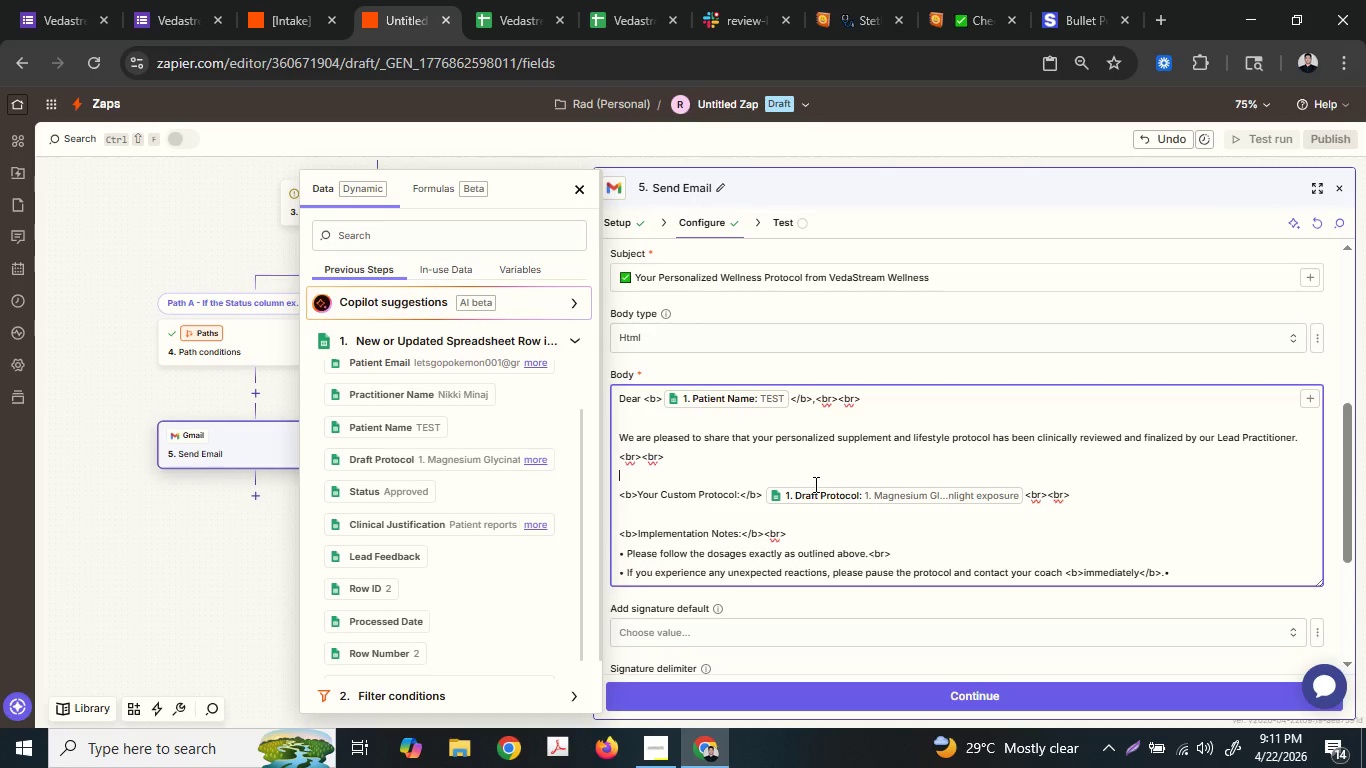 
key(Backspace)
 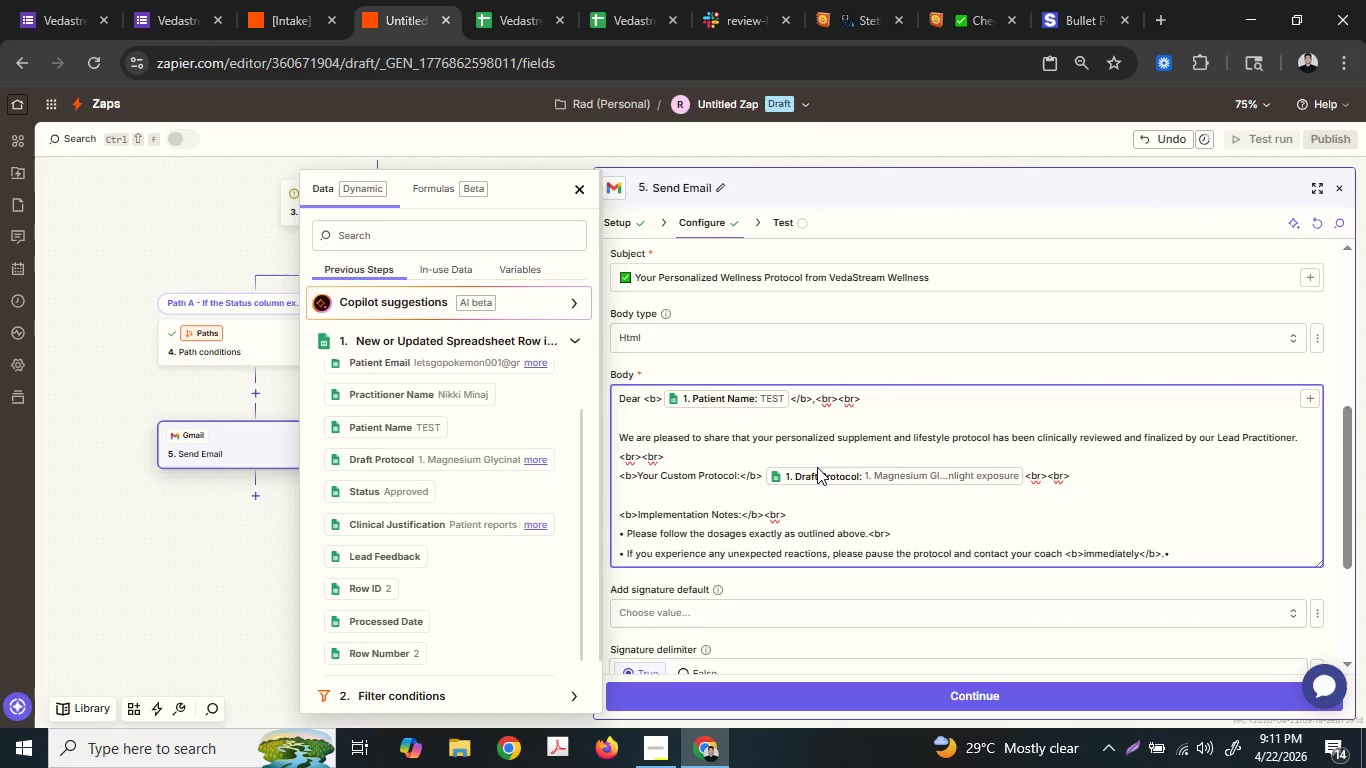 
key(Backspace)
 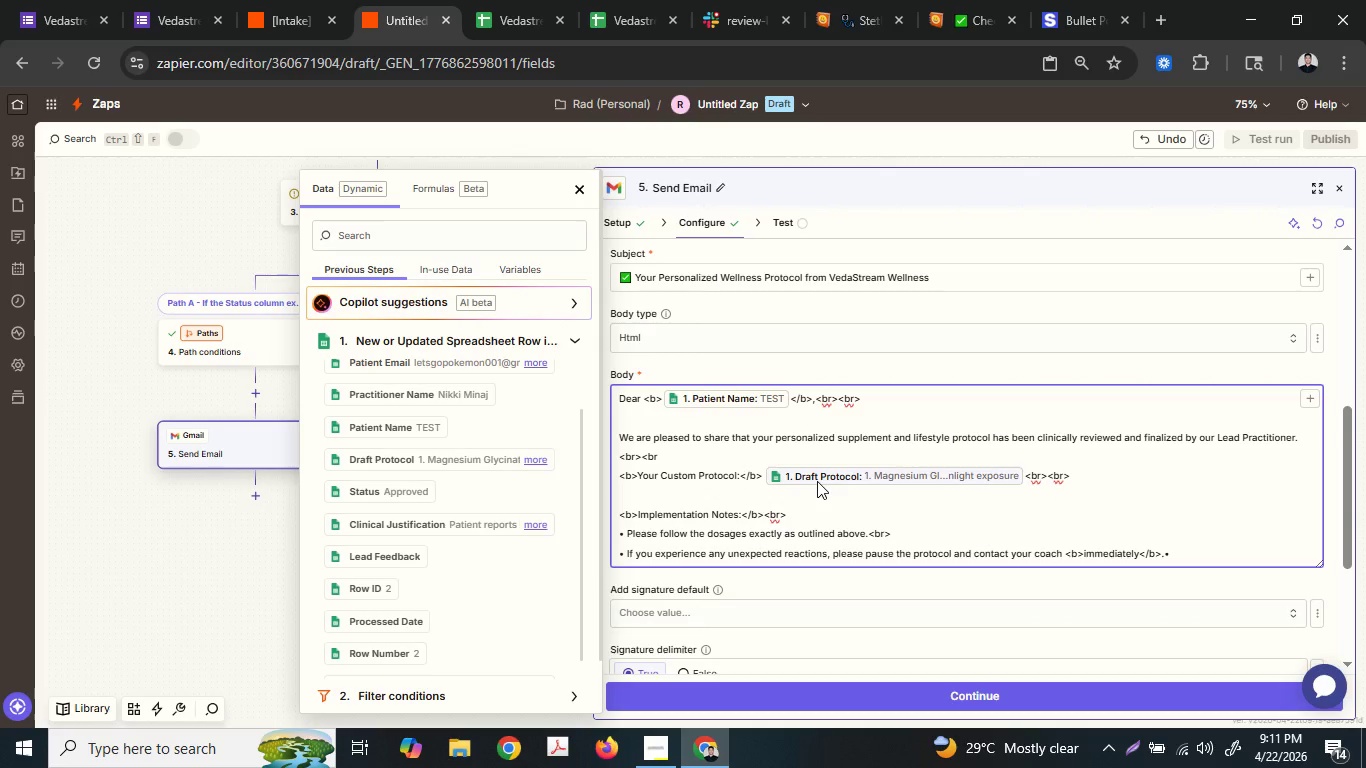 
key(Z)
 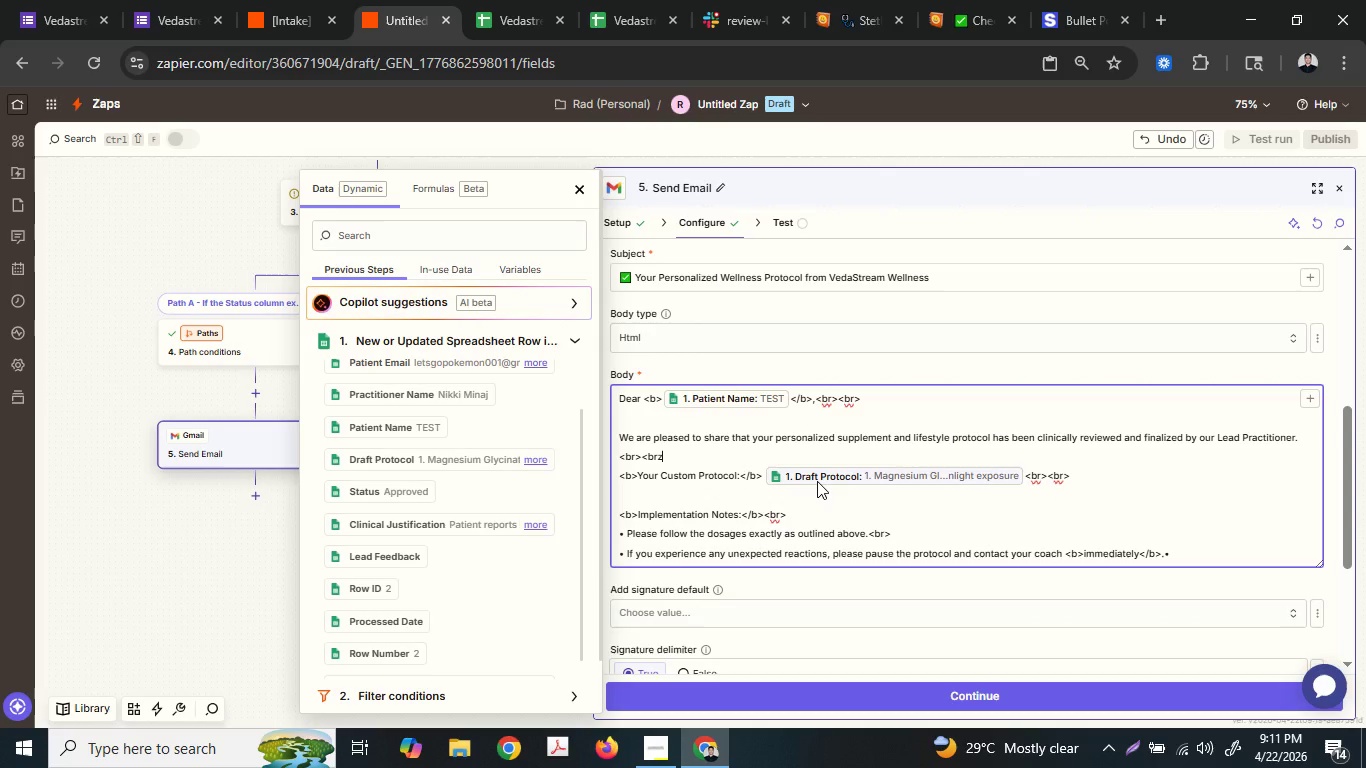 
key(Control+Z)
 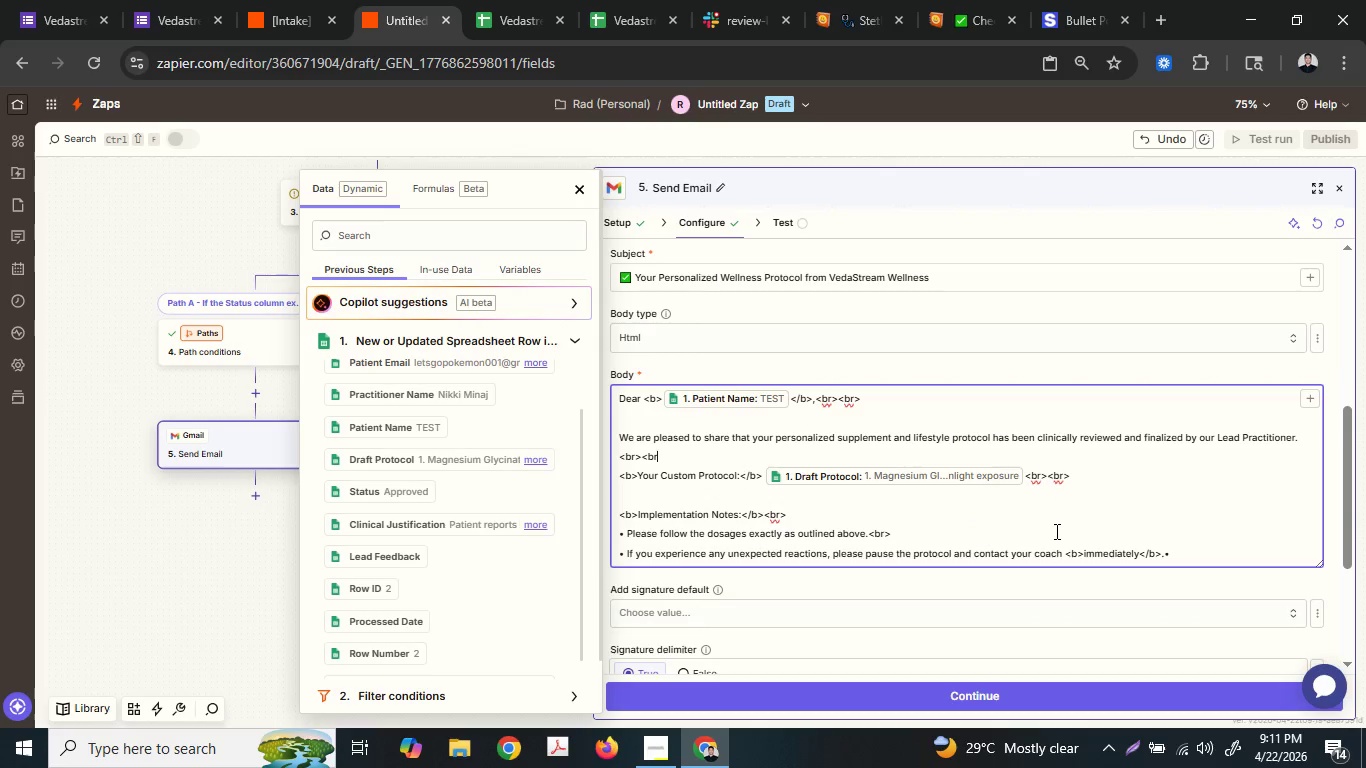 
key(Control+Z)
 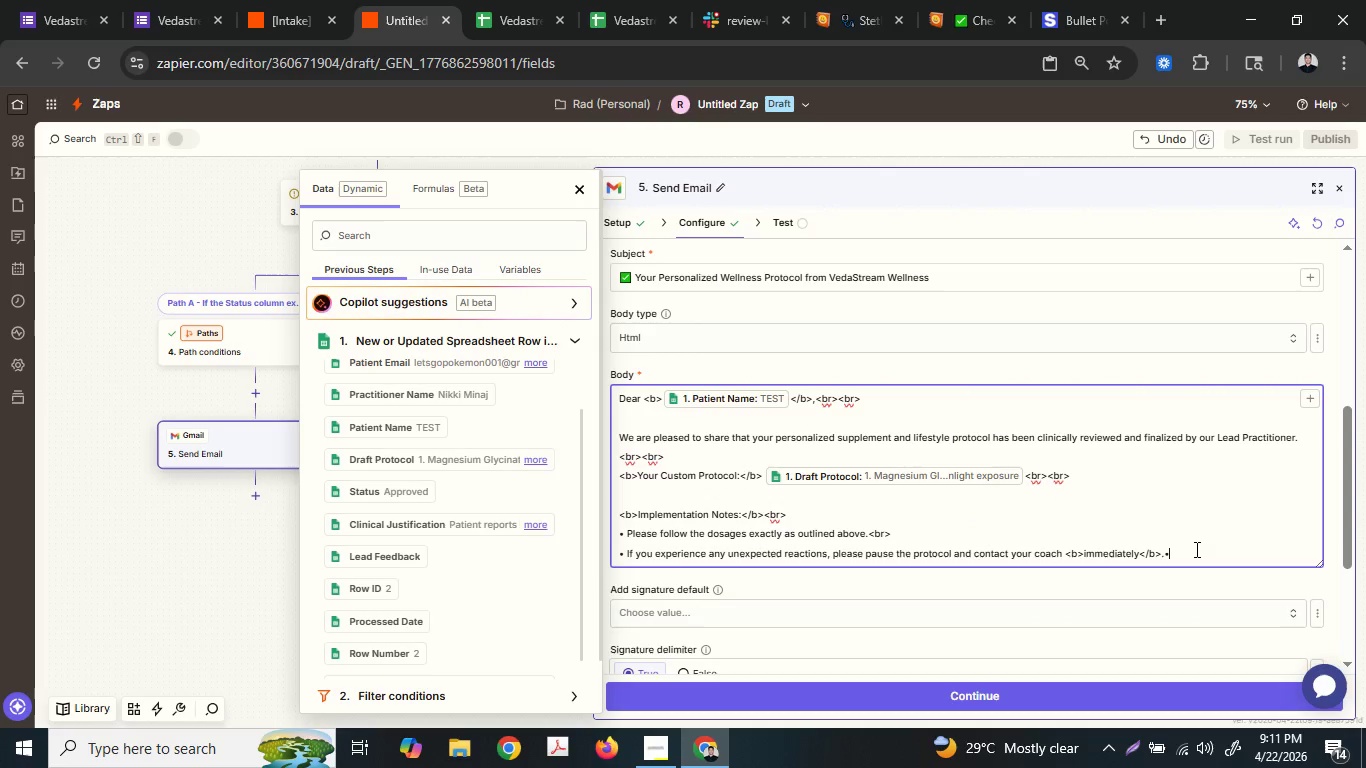 
type(<ber)
key(Backspace)
key(Backspace)
type(r>)
 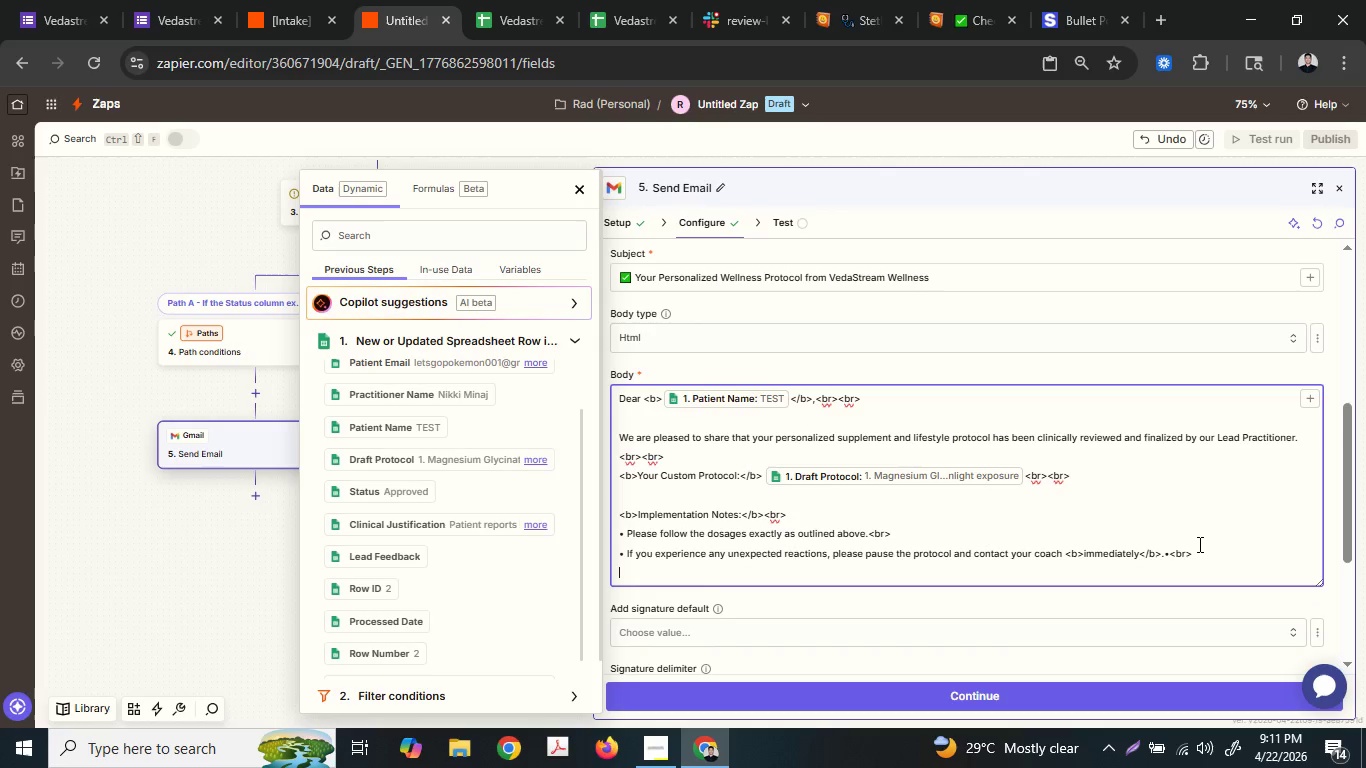 
 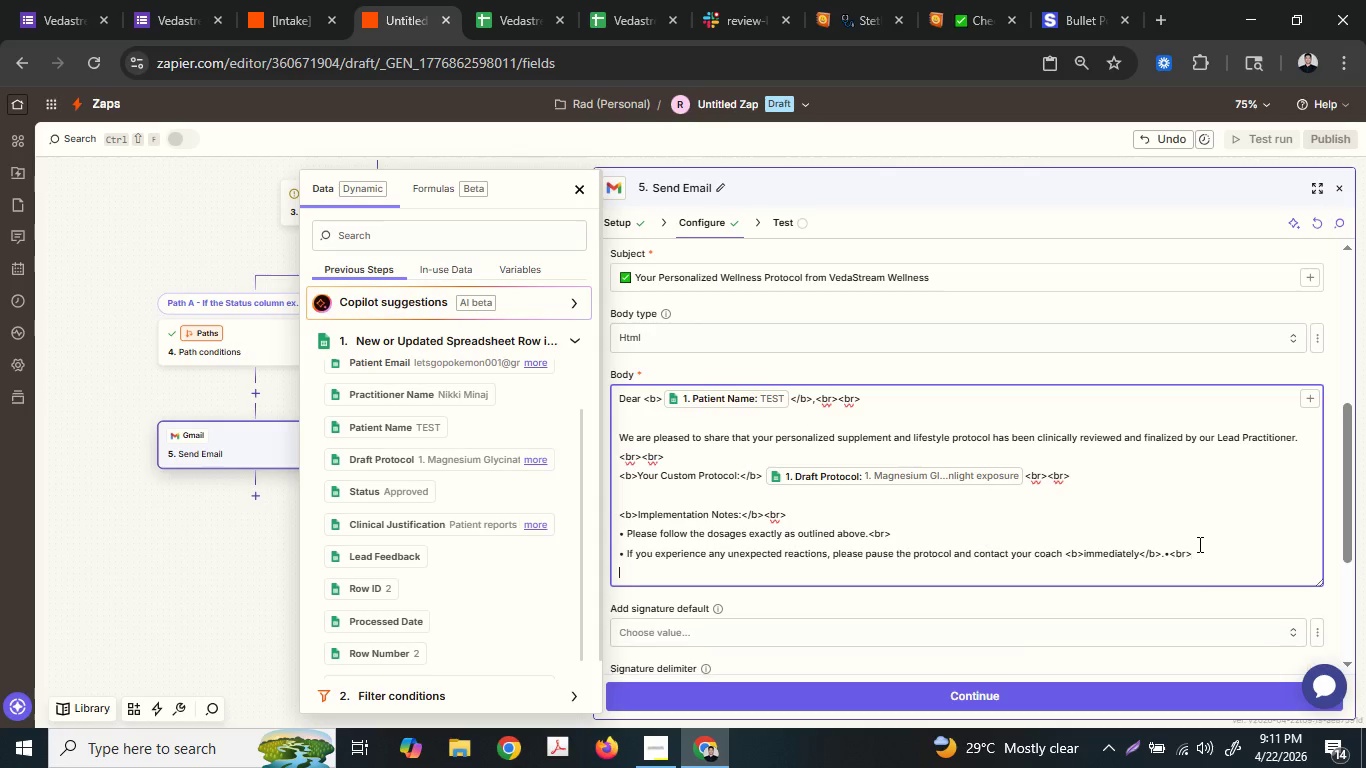 
key(Enter)
 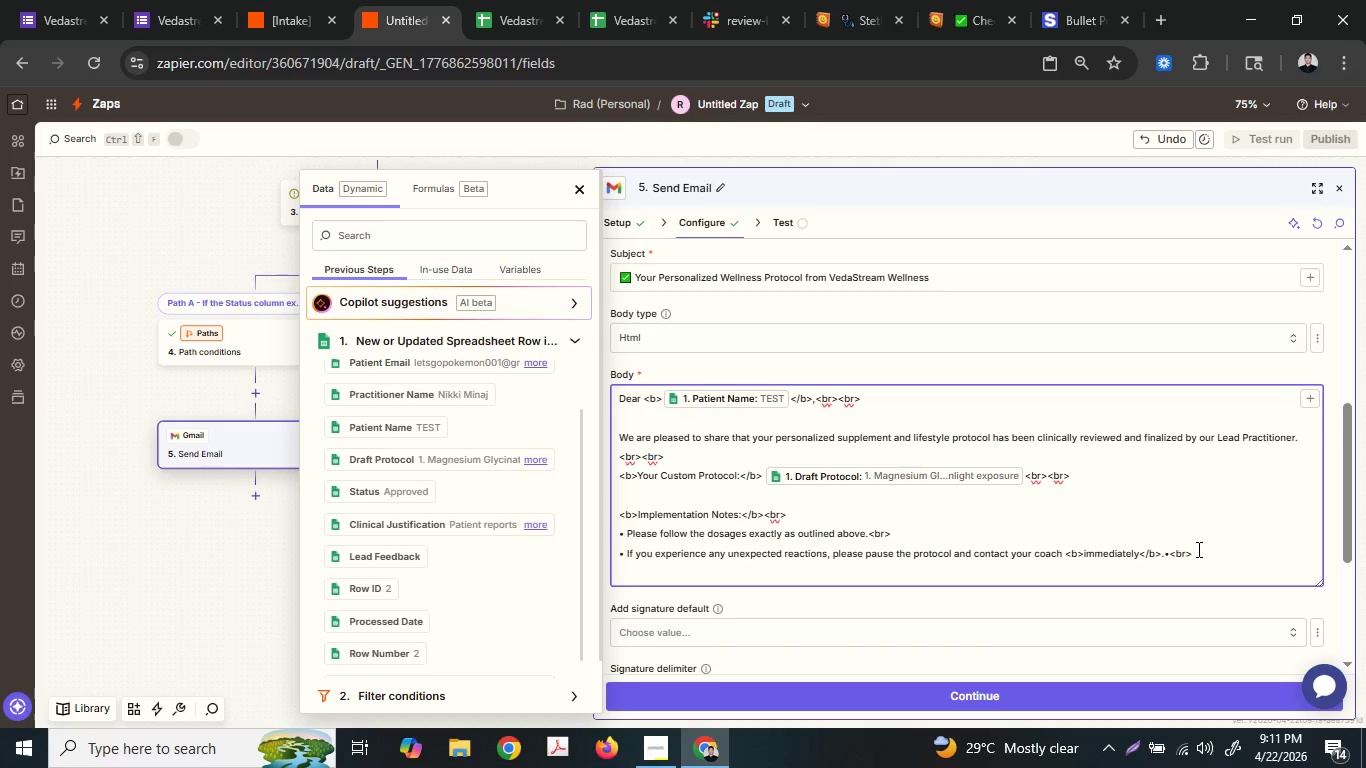 
key(Control+ControlLeft)
 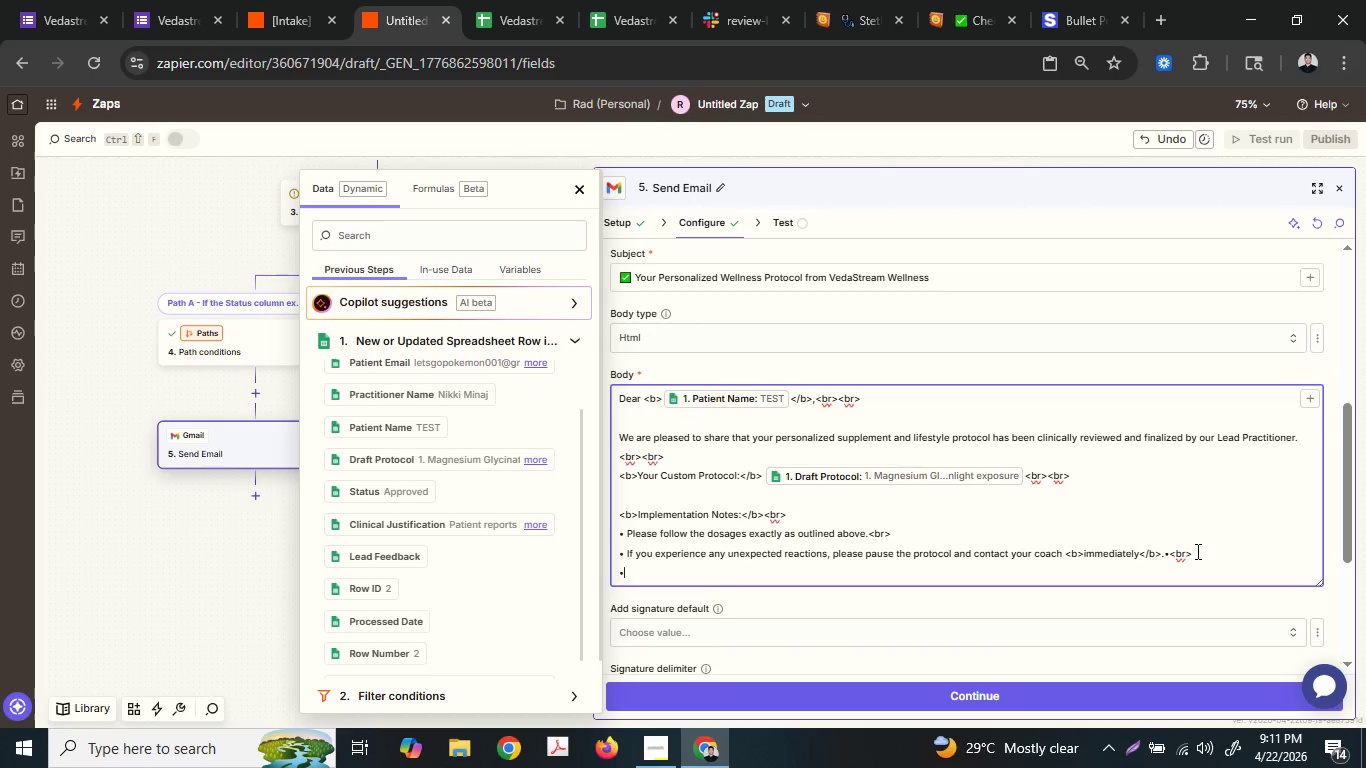 
key(Control+V)
 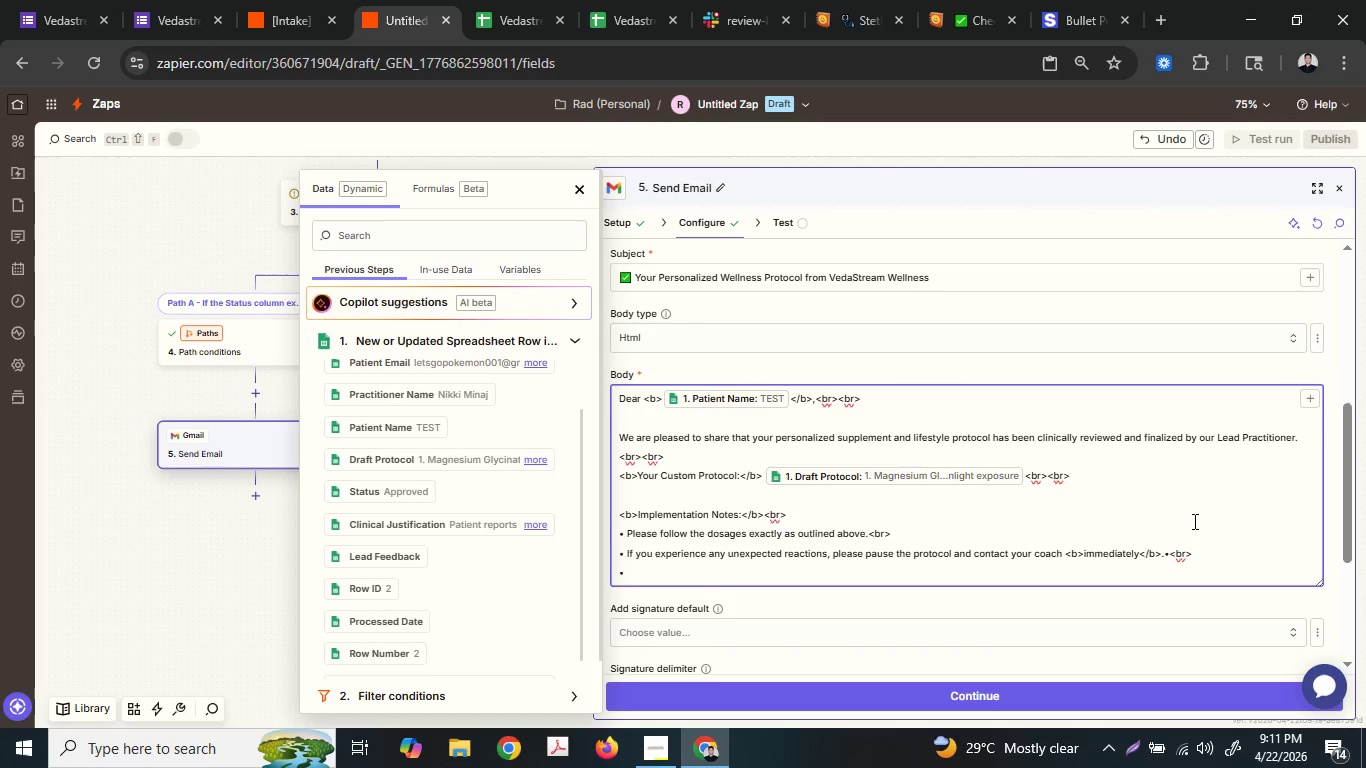 
type( t)
key(Backspace)
type(This plan i)
 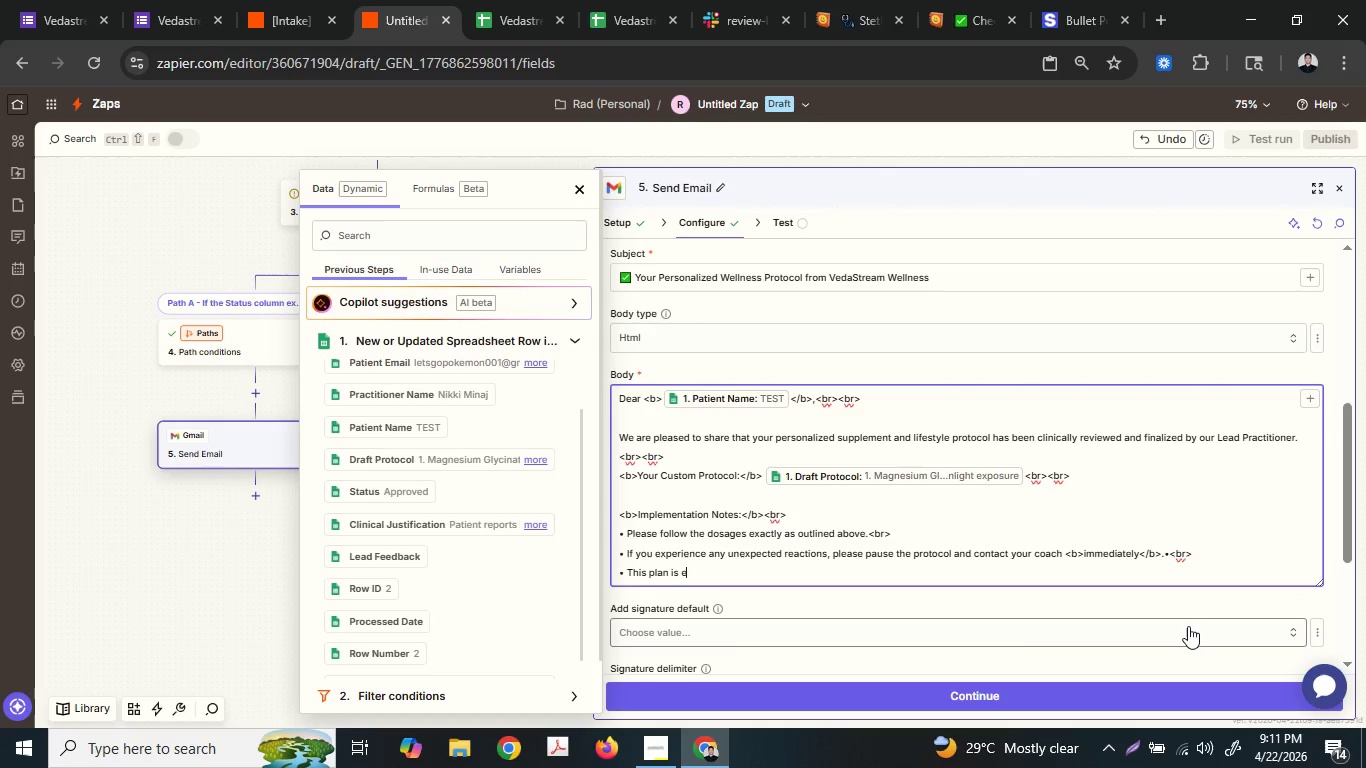 
 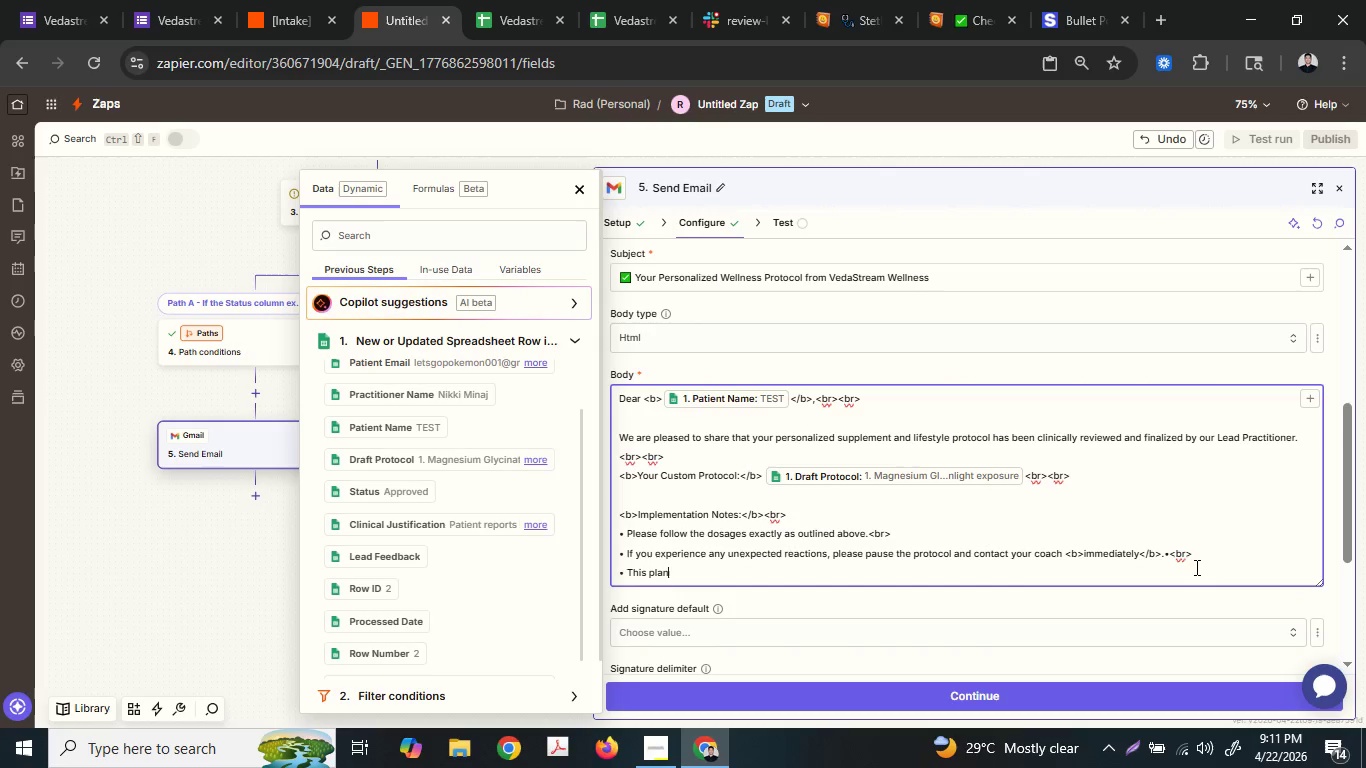 
type(s esigneddesignrt)
 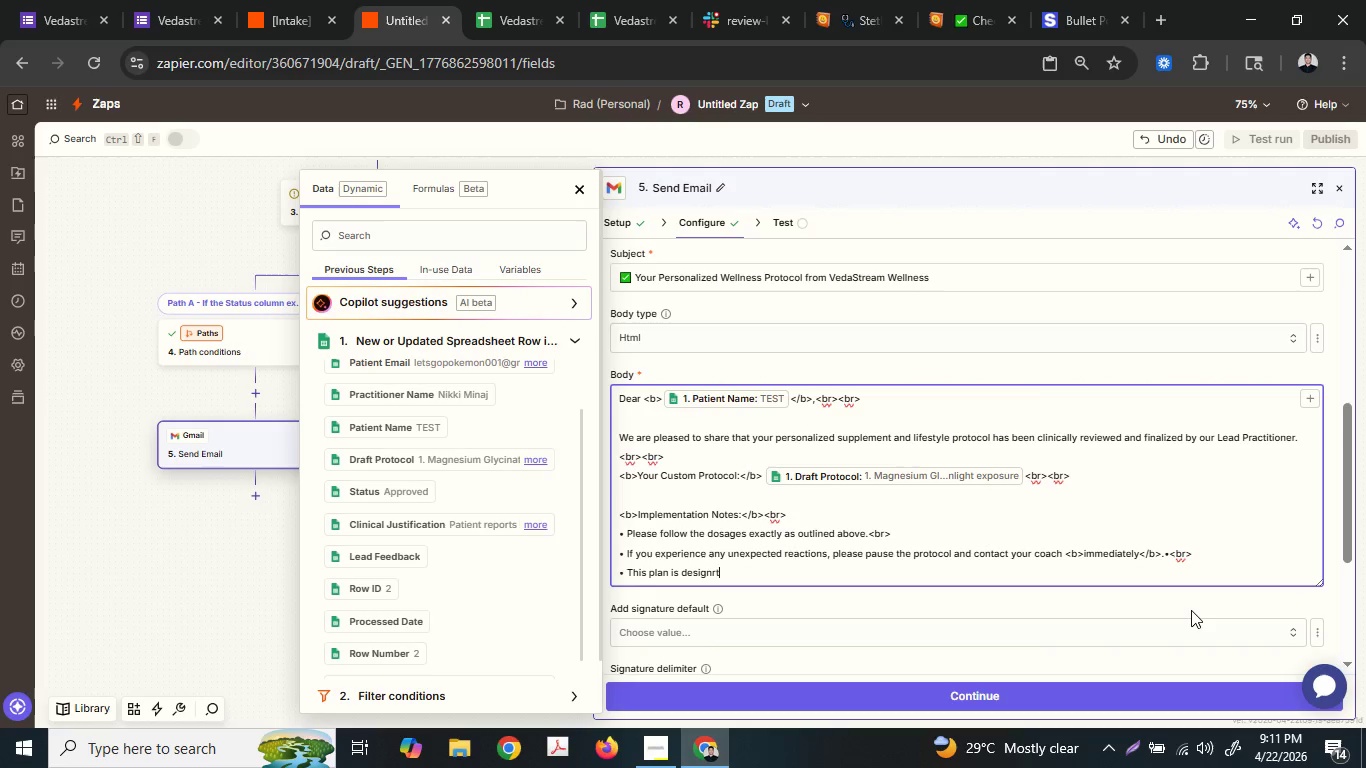 
hold_key(key=Backspace, duration=0.67)
 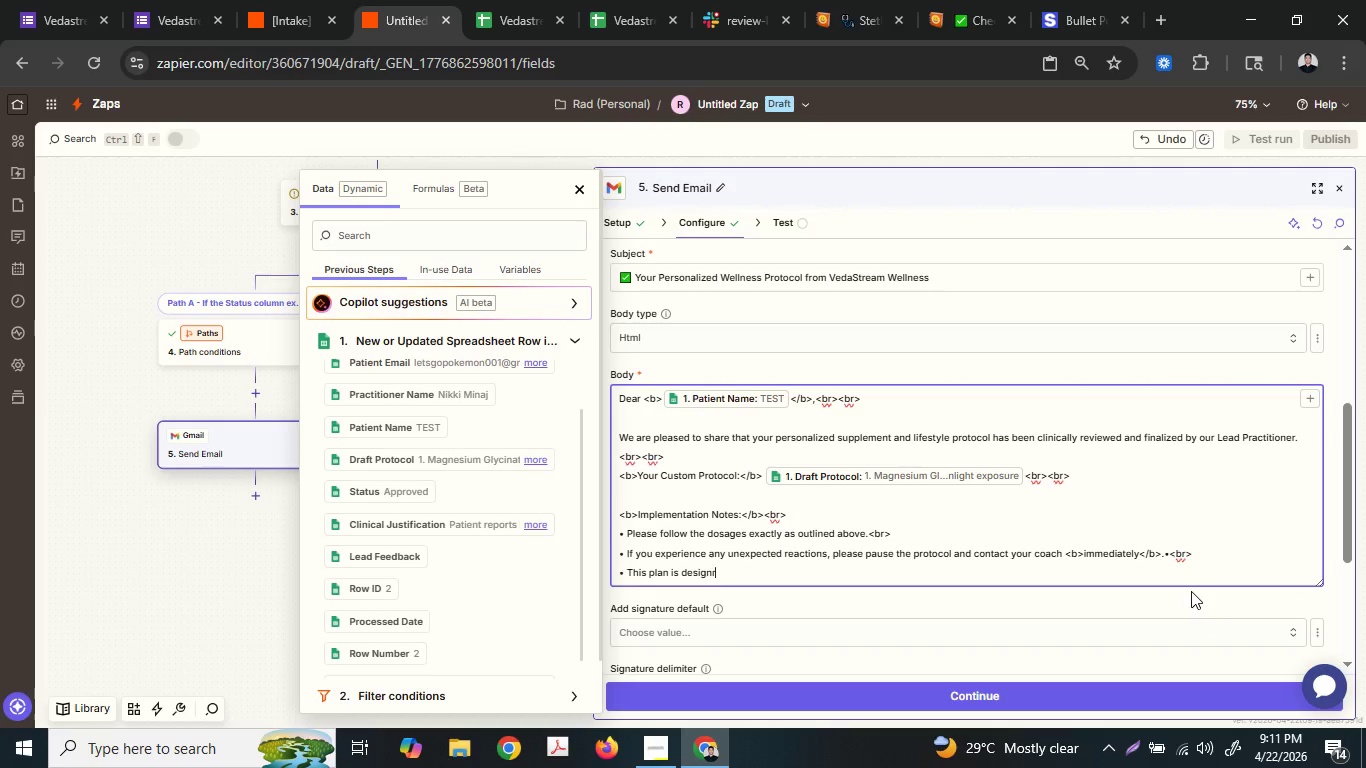 
key(Backspace)
key(Backspace)
type(ed)
 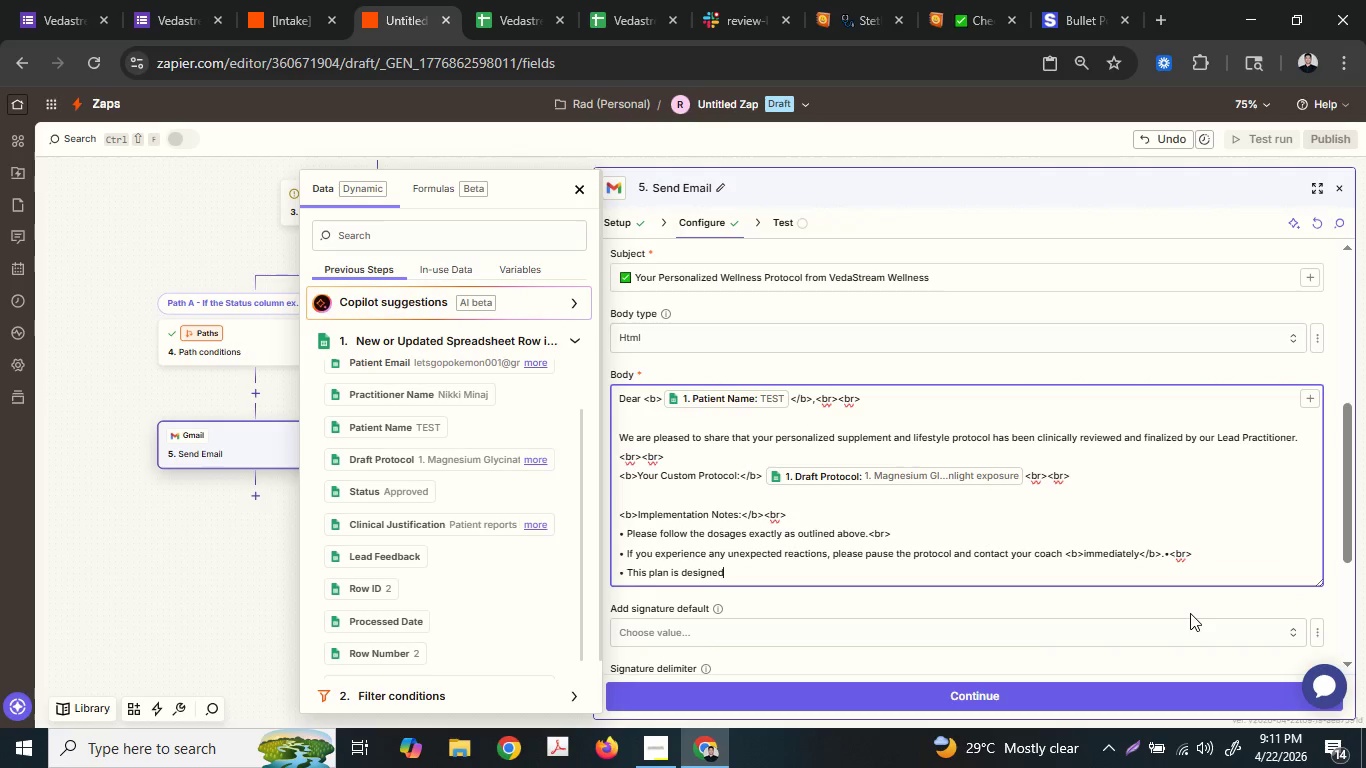 
type( specificai)
key(Backspace)
type(lly )
 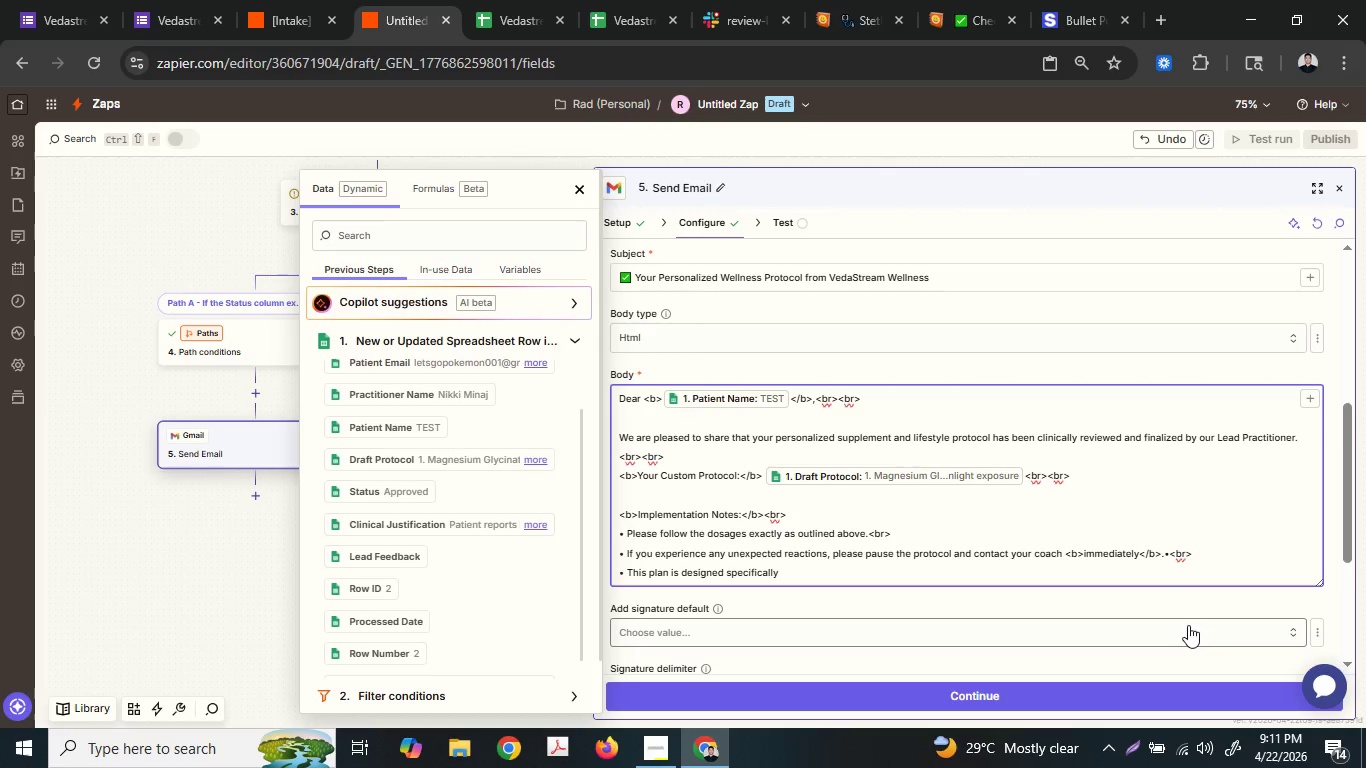 
type(for y)
 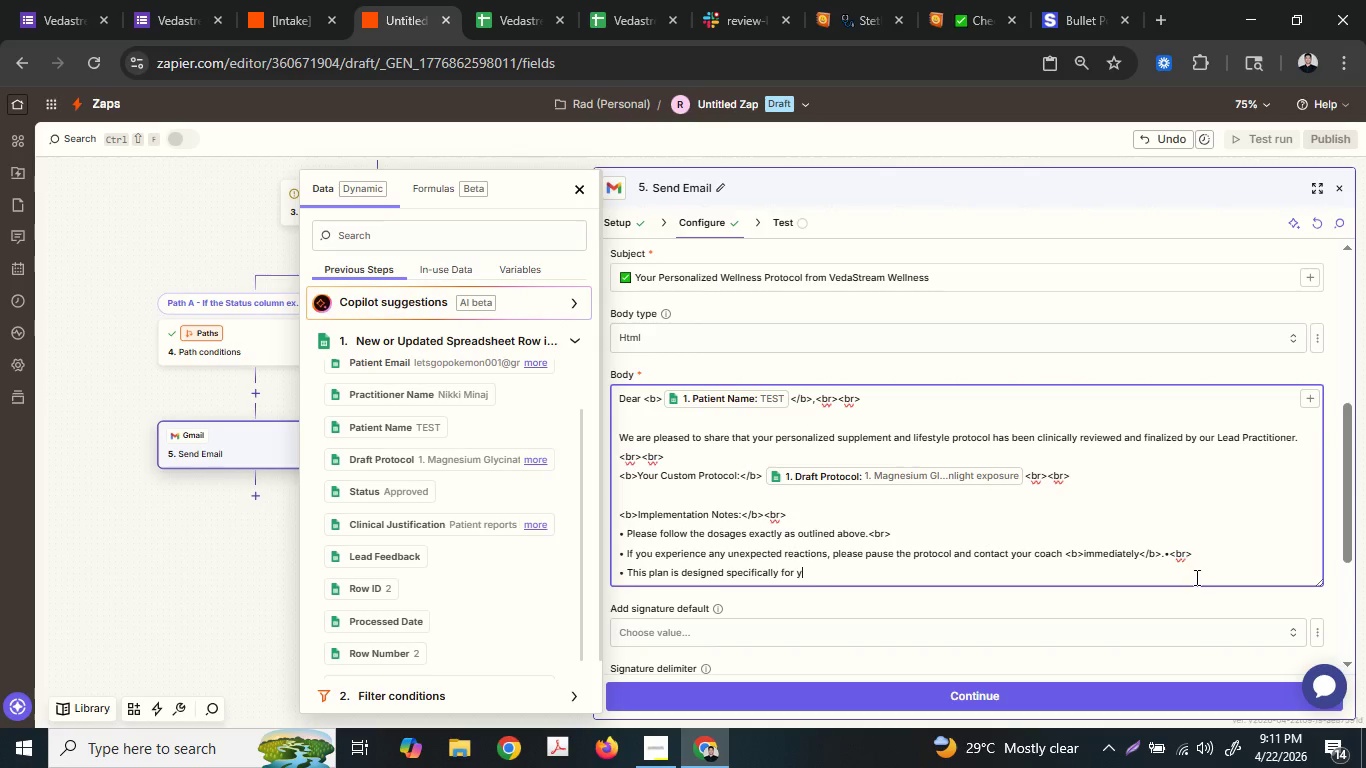 
type(our current health p)
 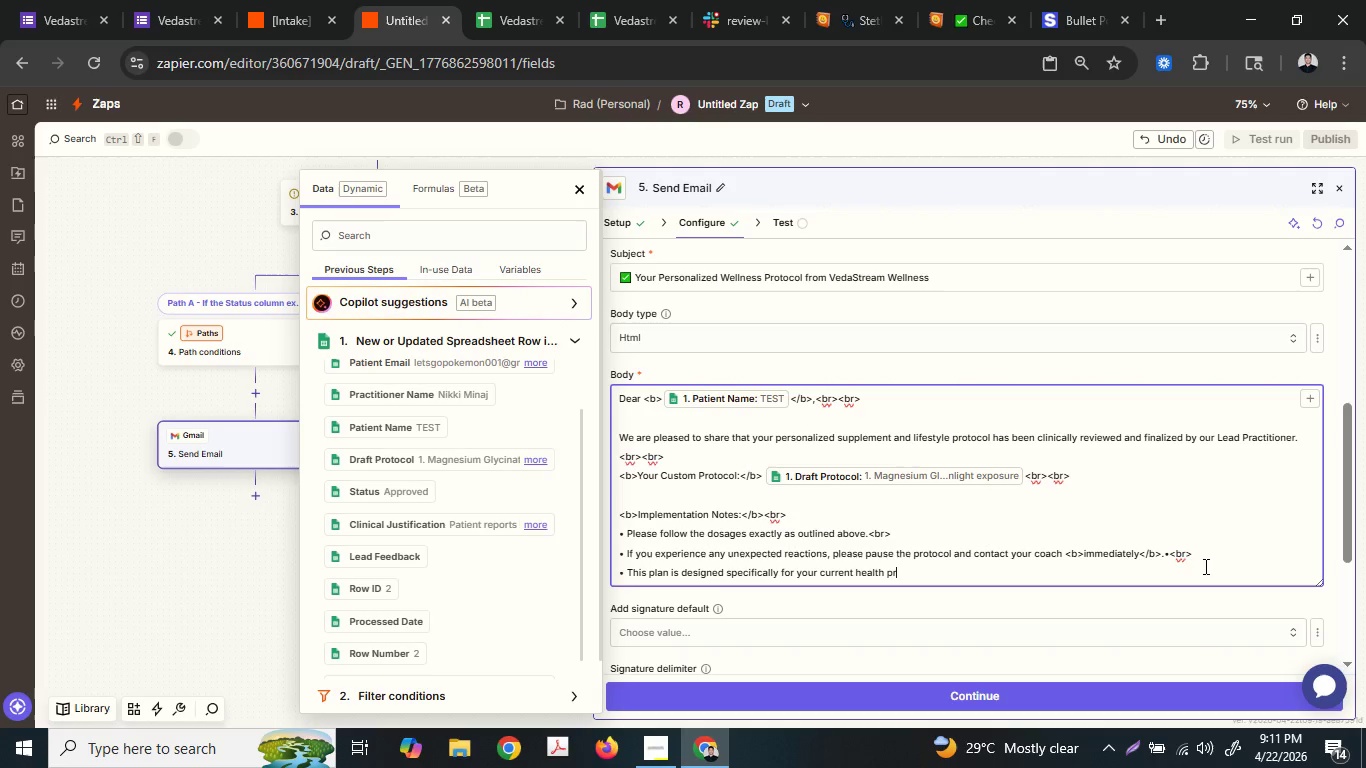 
type(rofiel)
key(Backspace)
key(Backspace)
type(le and should)
 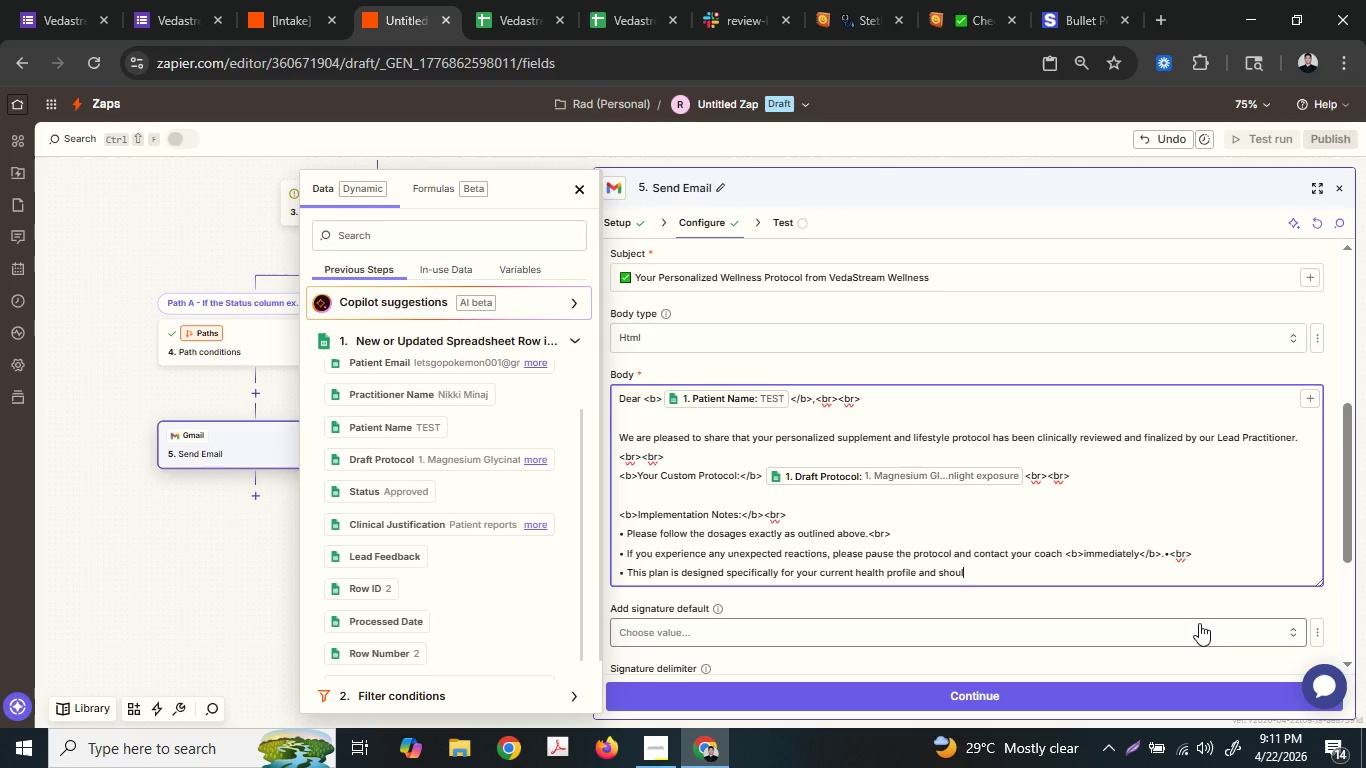 
key(Unknown)
 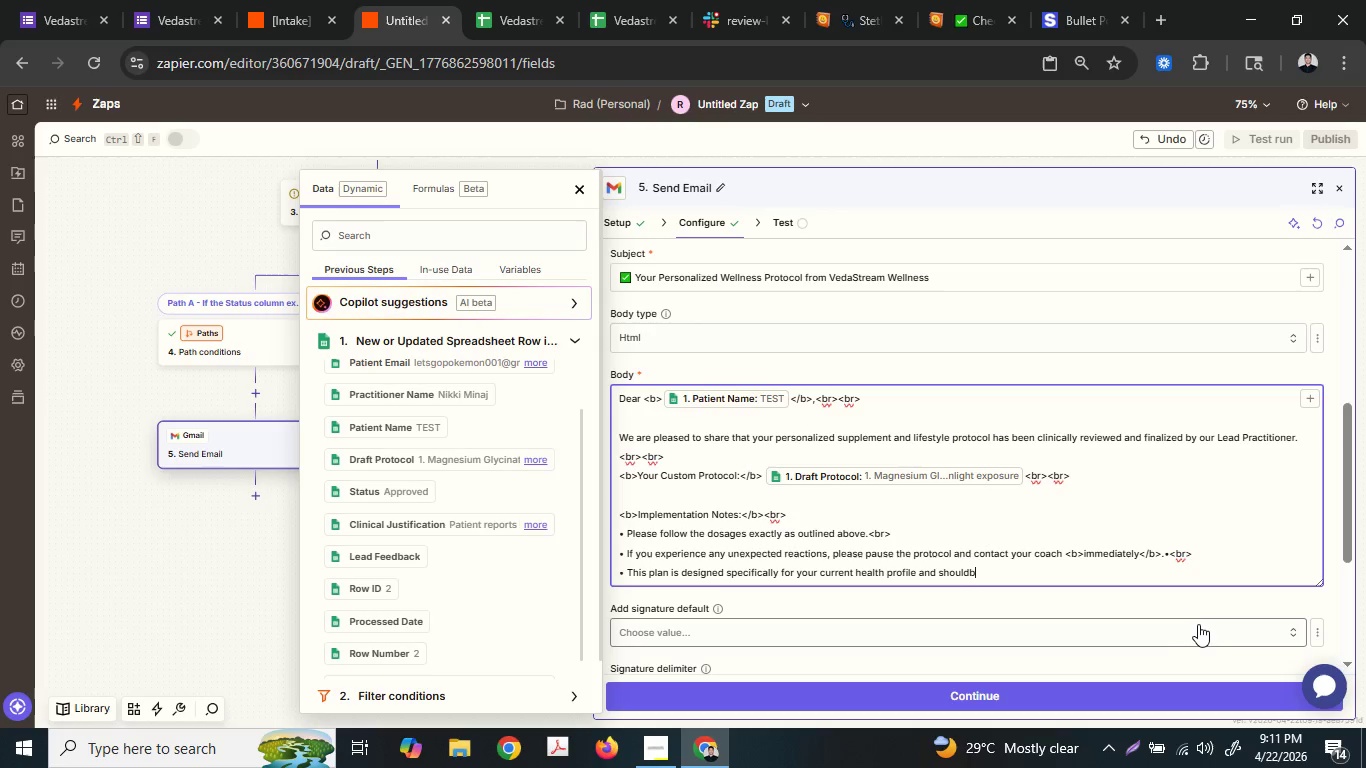 
key(B)
 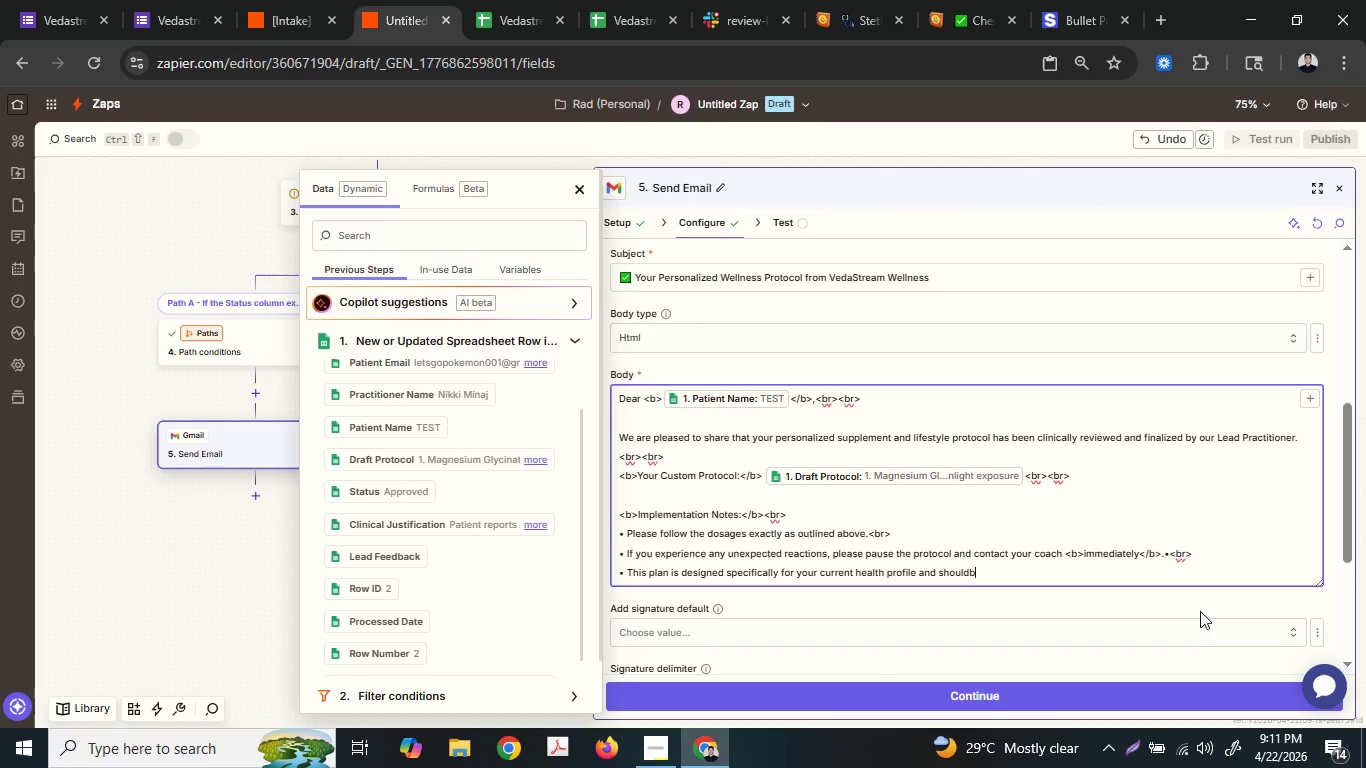 
key(Backspace)
 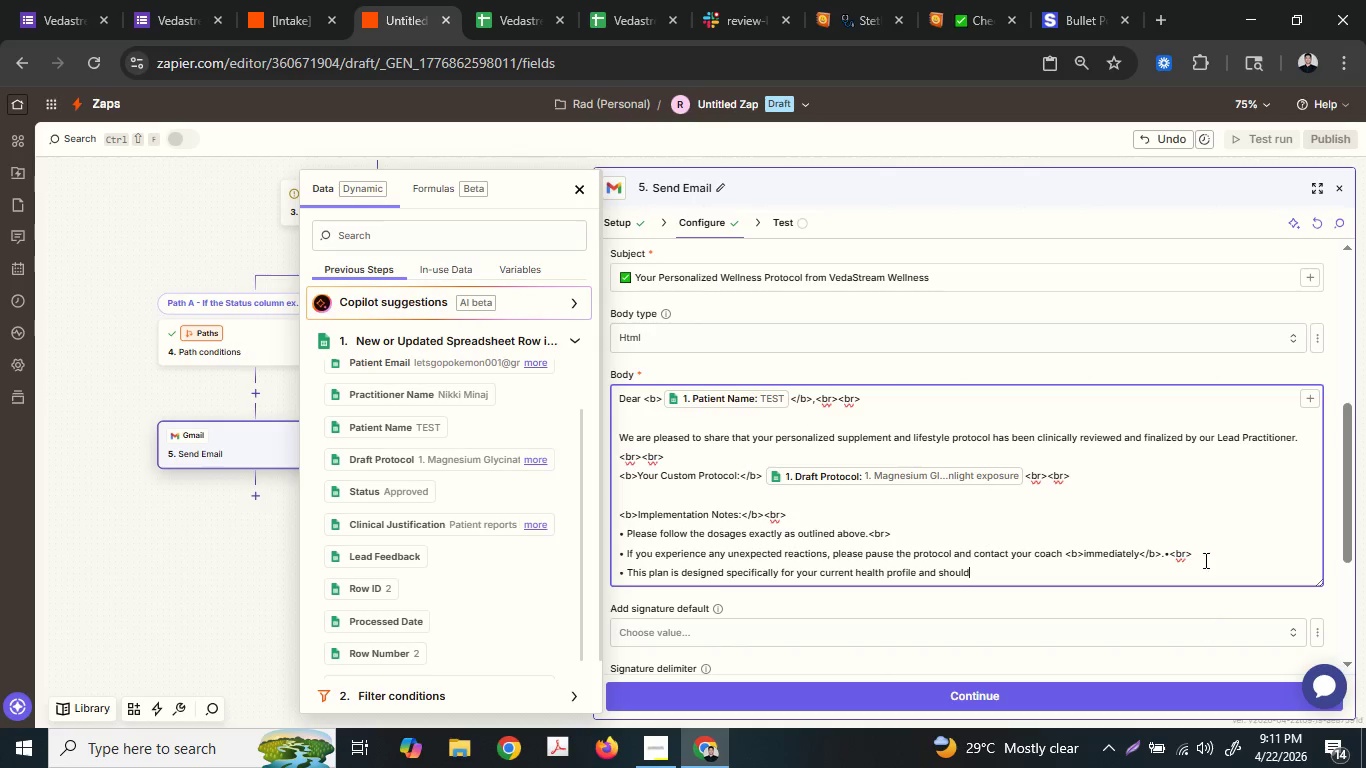 
key(Space)
 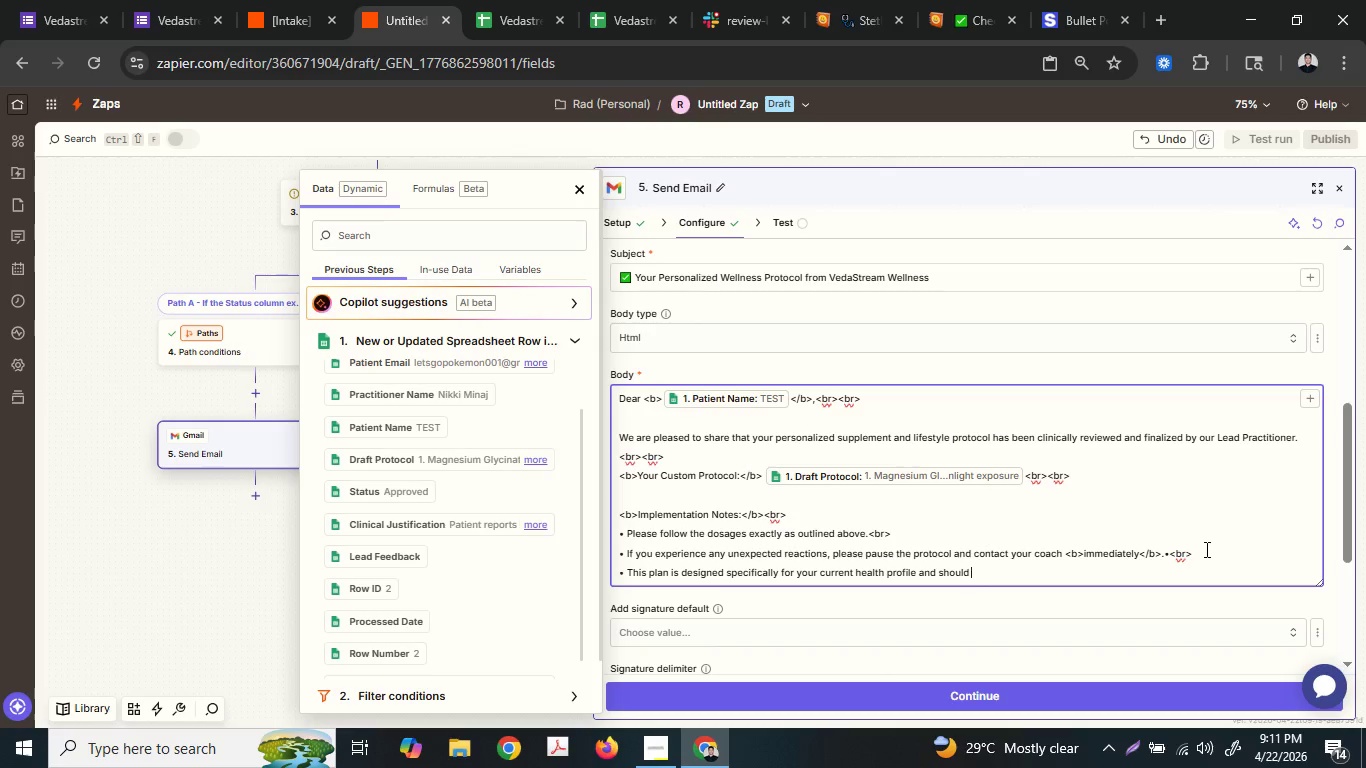 
key(N)
 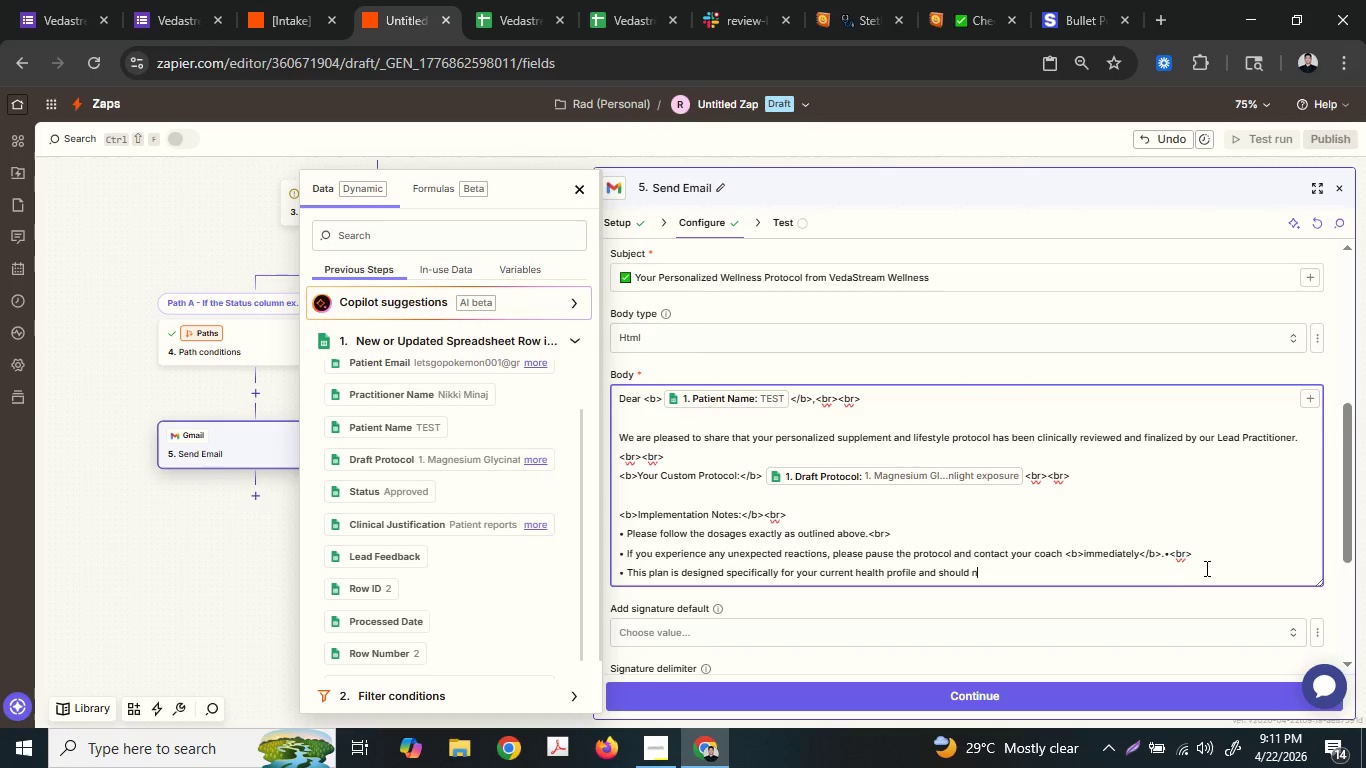 
type(ot be shared with o)
 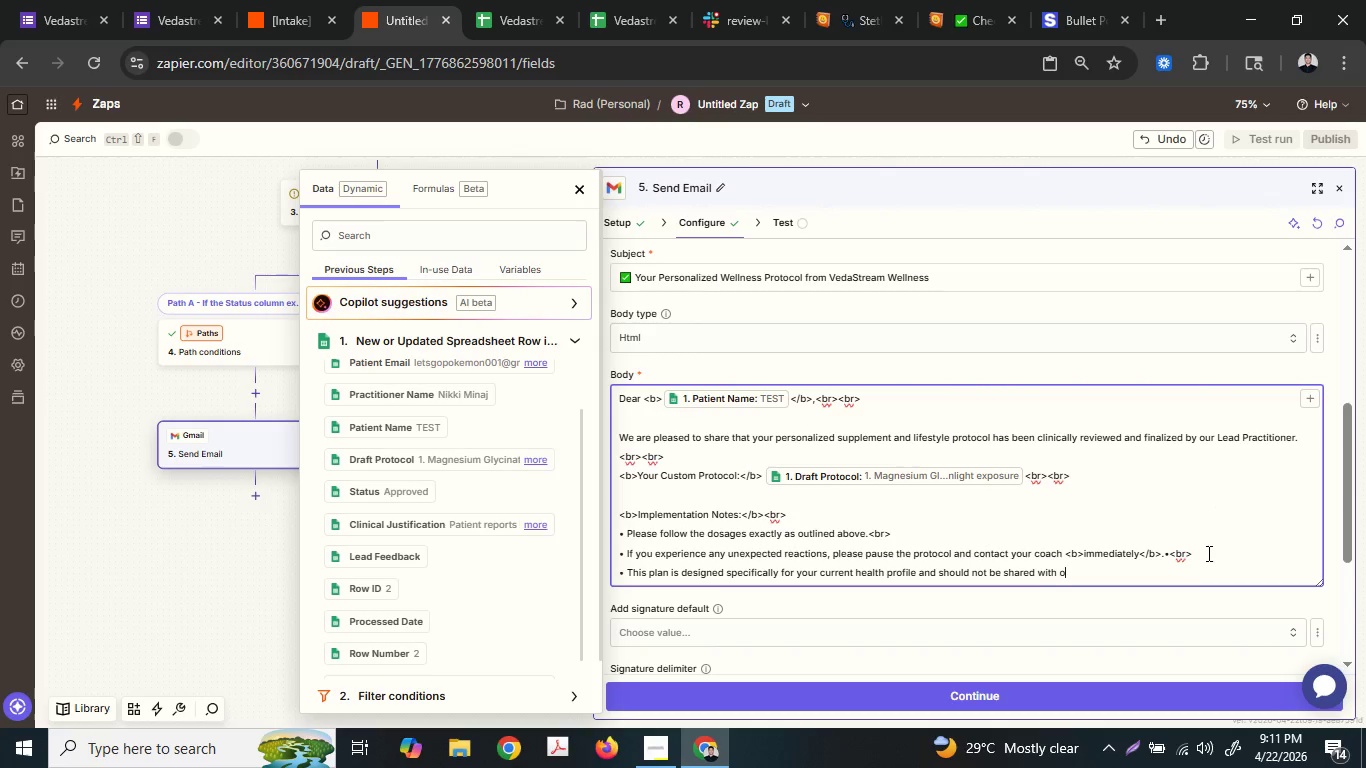 
type(thers/)
key(Backspace)
type(. <)
key(Backspace)
key(Backspace)
type(<br>)
 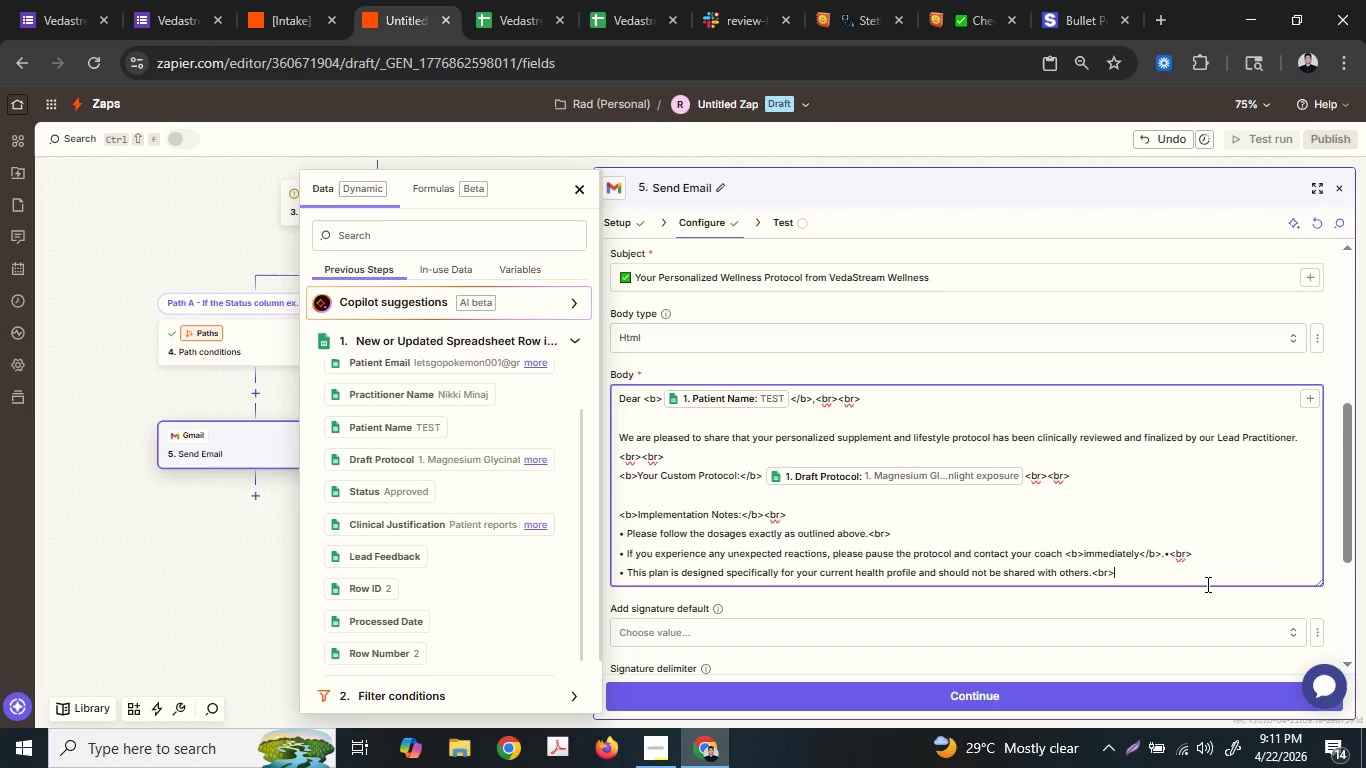 
key(Shift+ArrowLeft)
 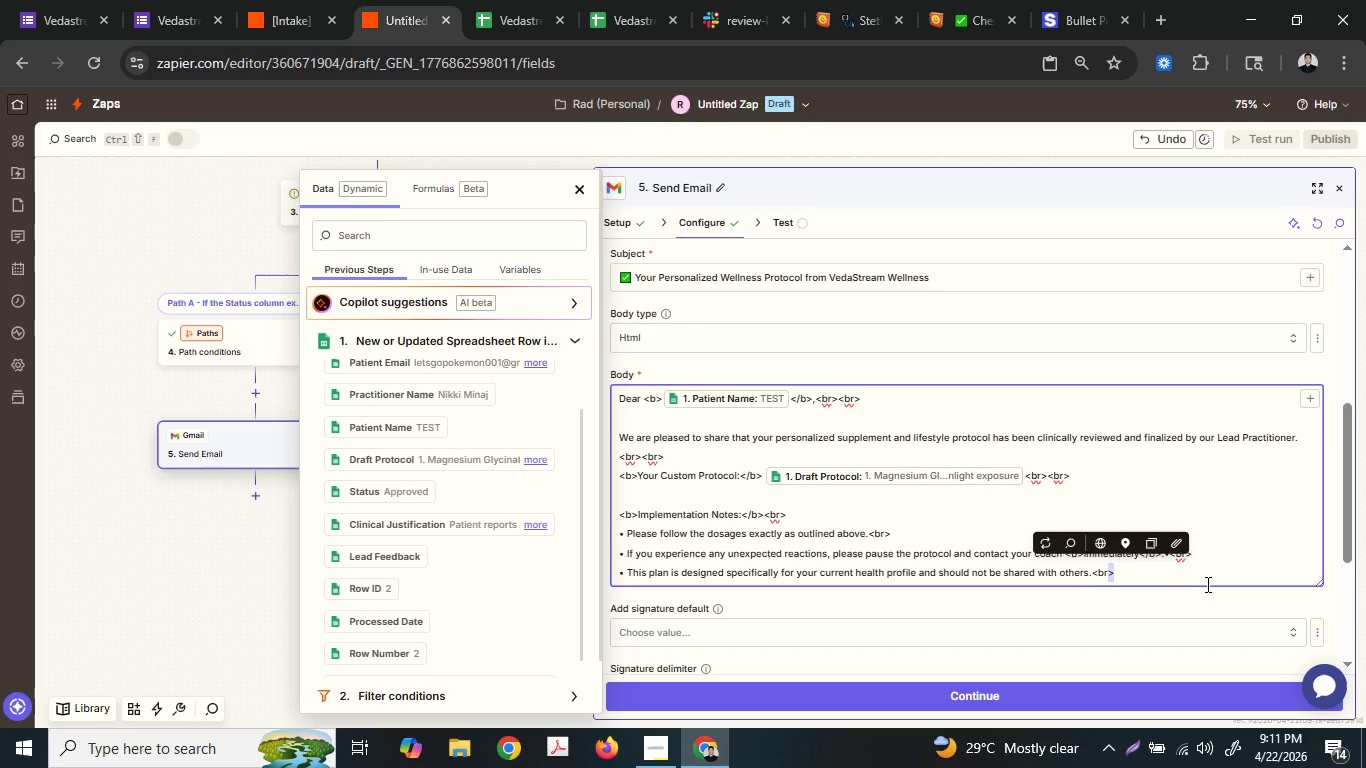 
key(Shift+ArrowLeft)
 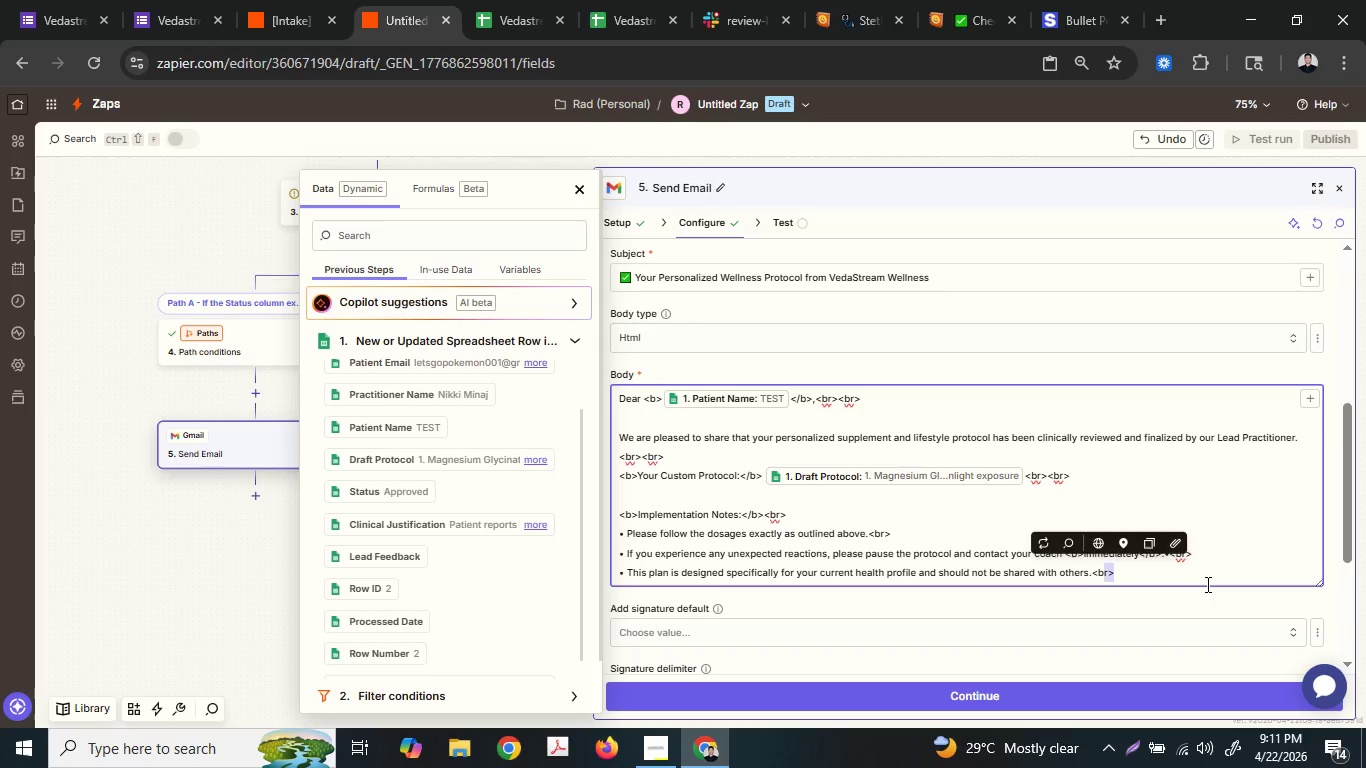 
key(Shift+ArrowLeft)
 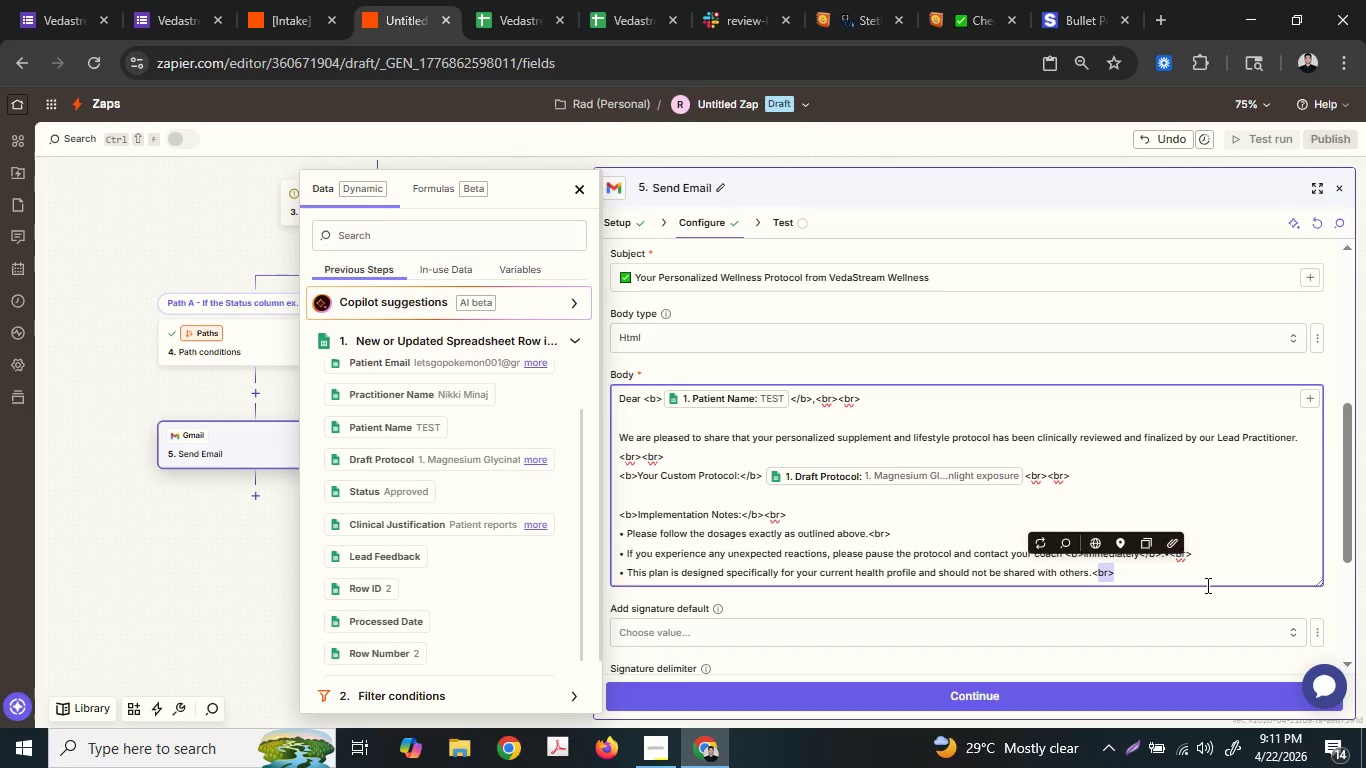 
key(Shift+ArrowLeft)
 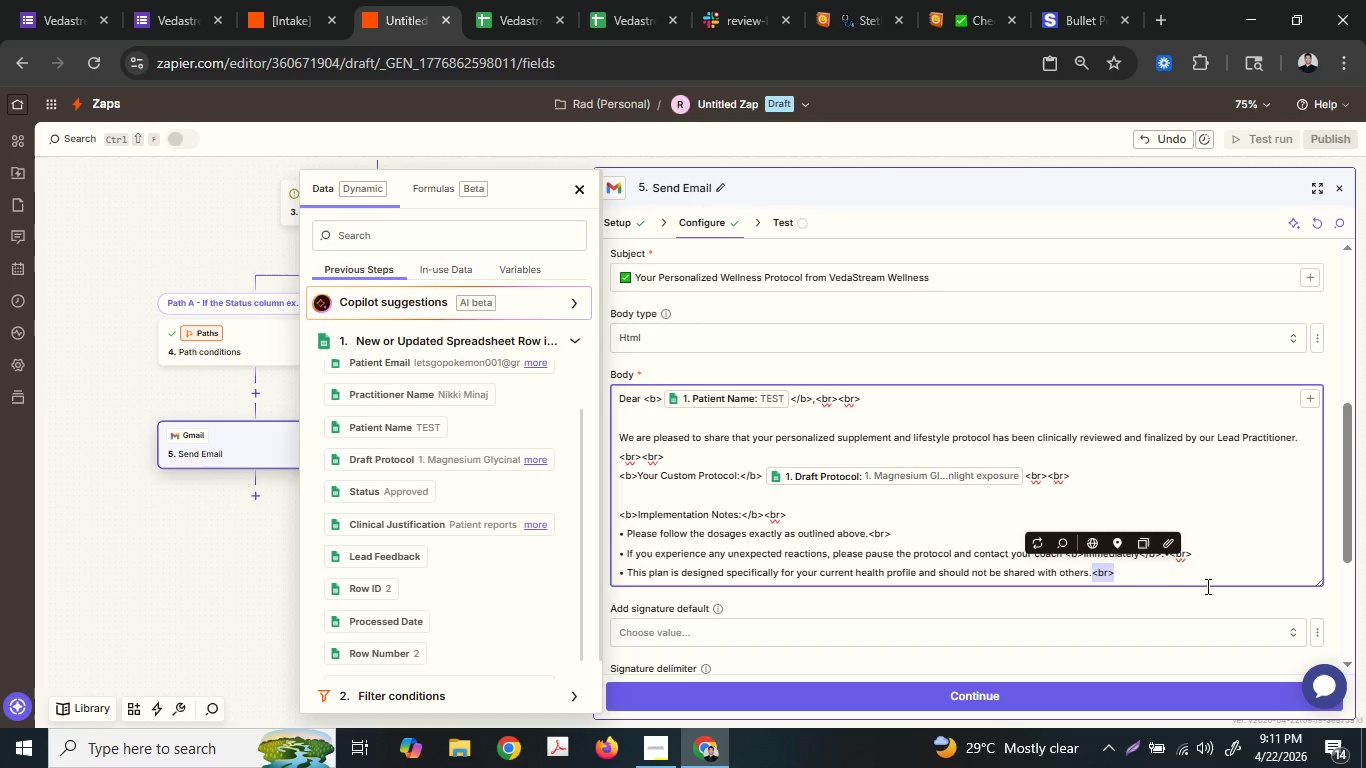 
key(Control+ControlLeft)
 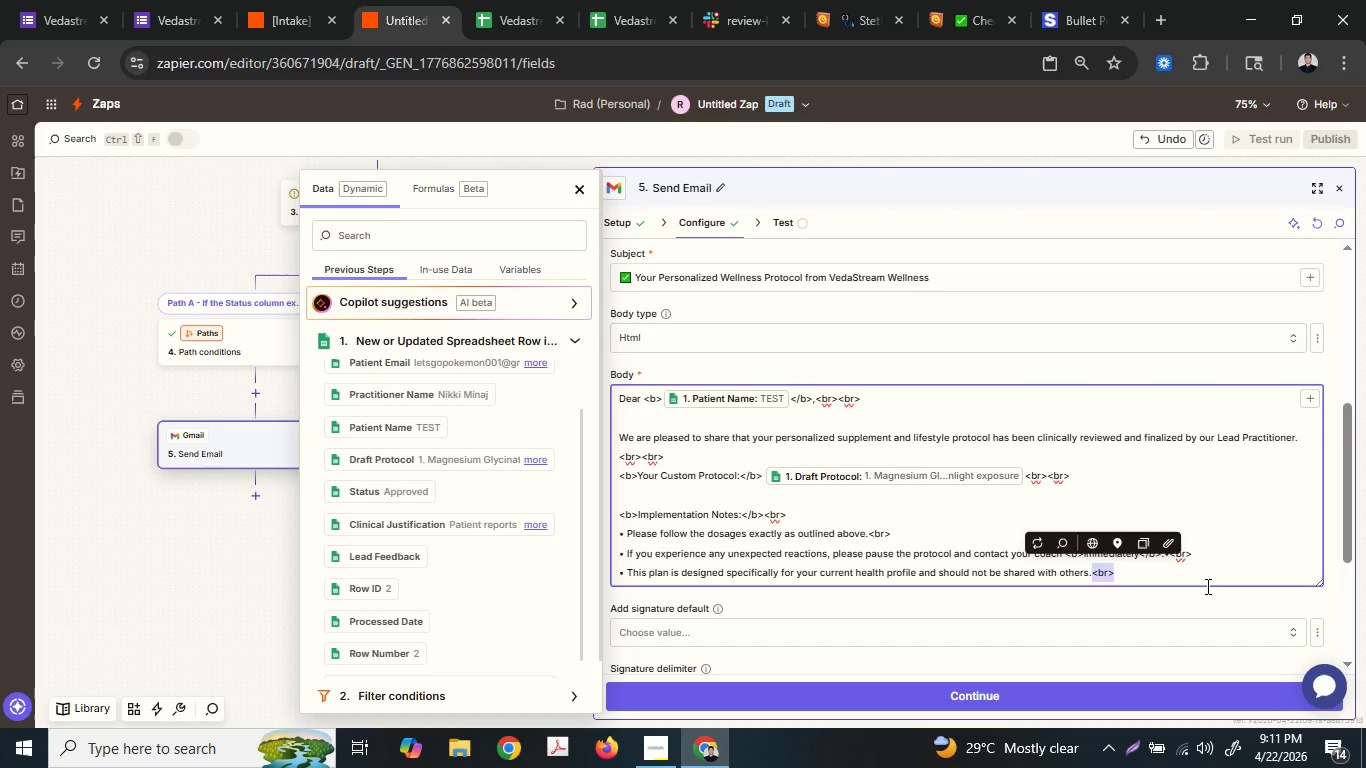 
key(Control+C)
 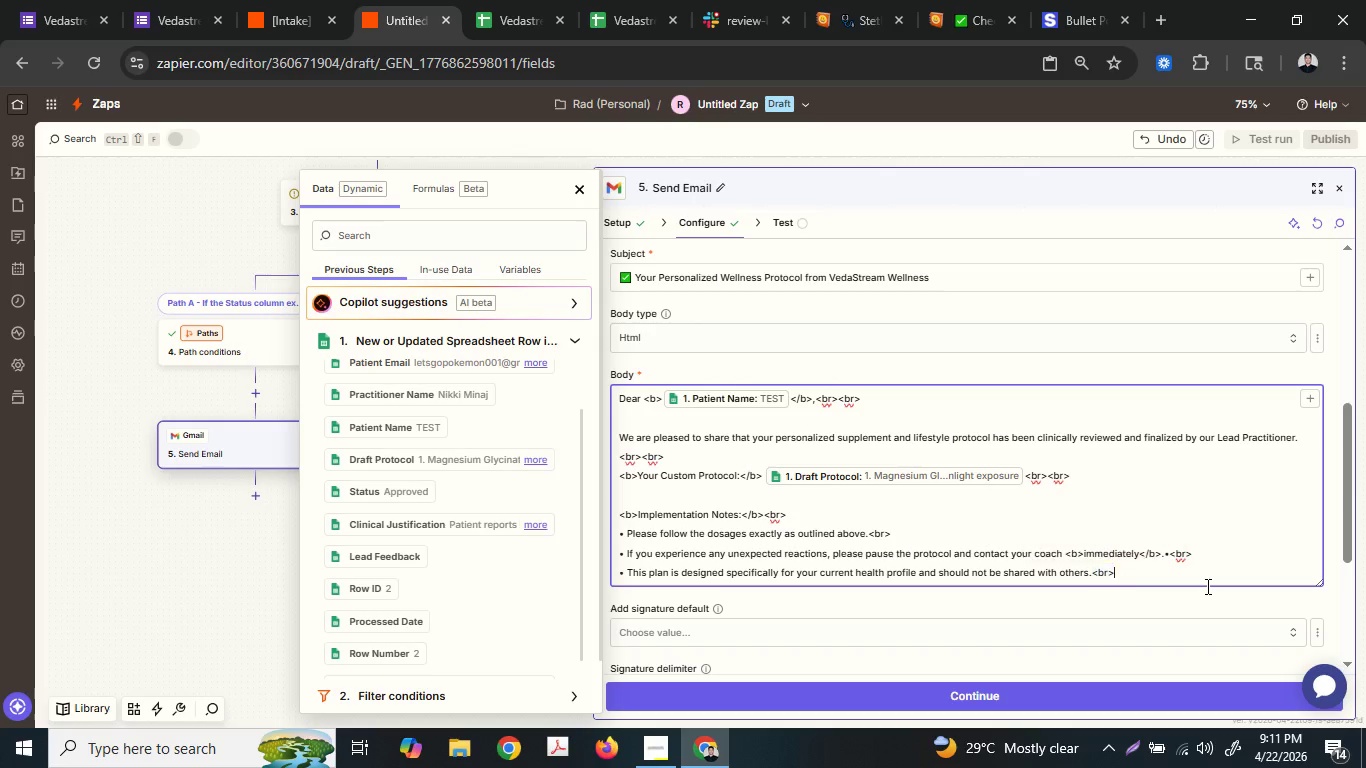 
key(ArrowRight)
 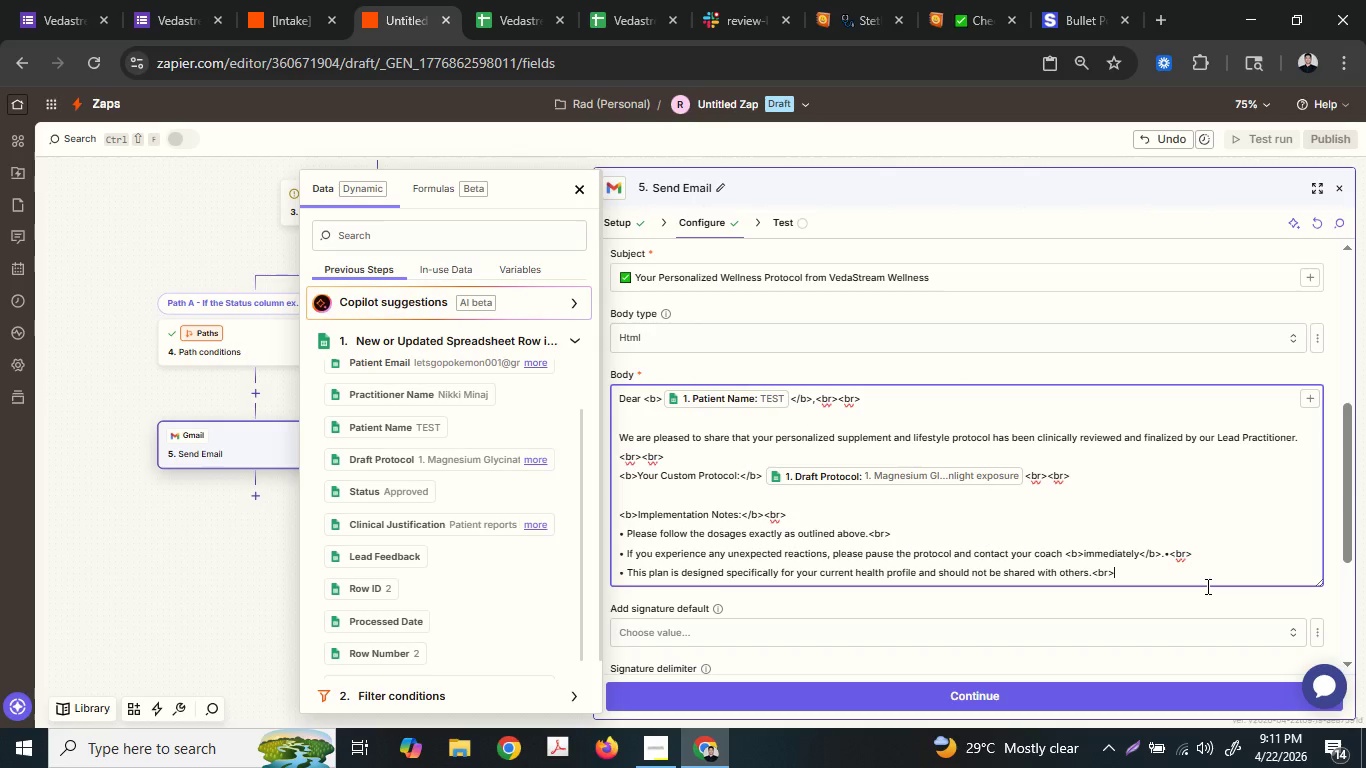 
key(ArrowRight)
 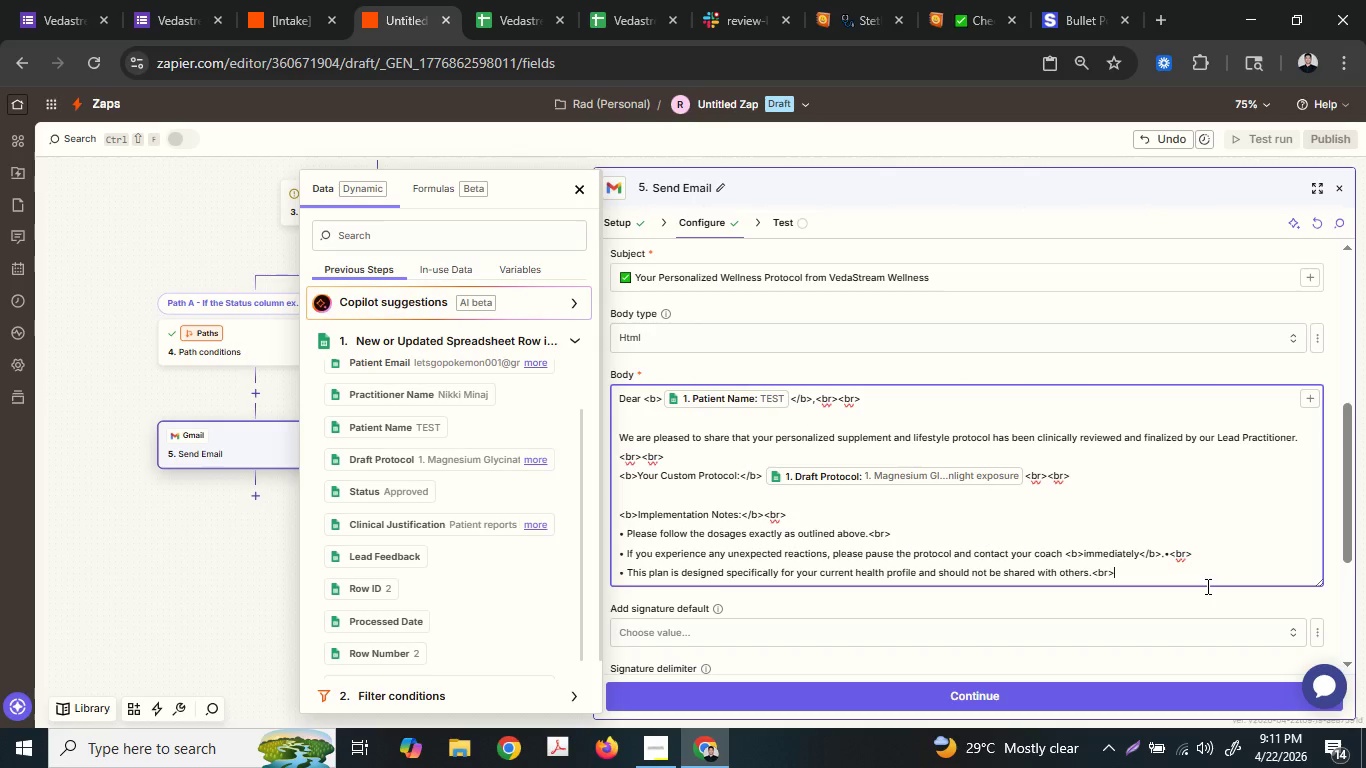 
key(ArrowRight)
 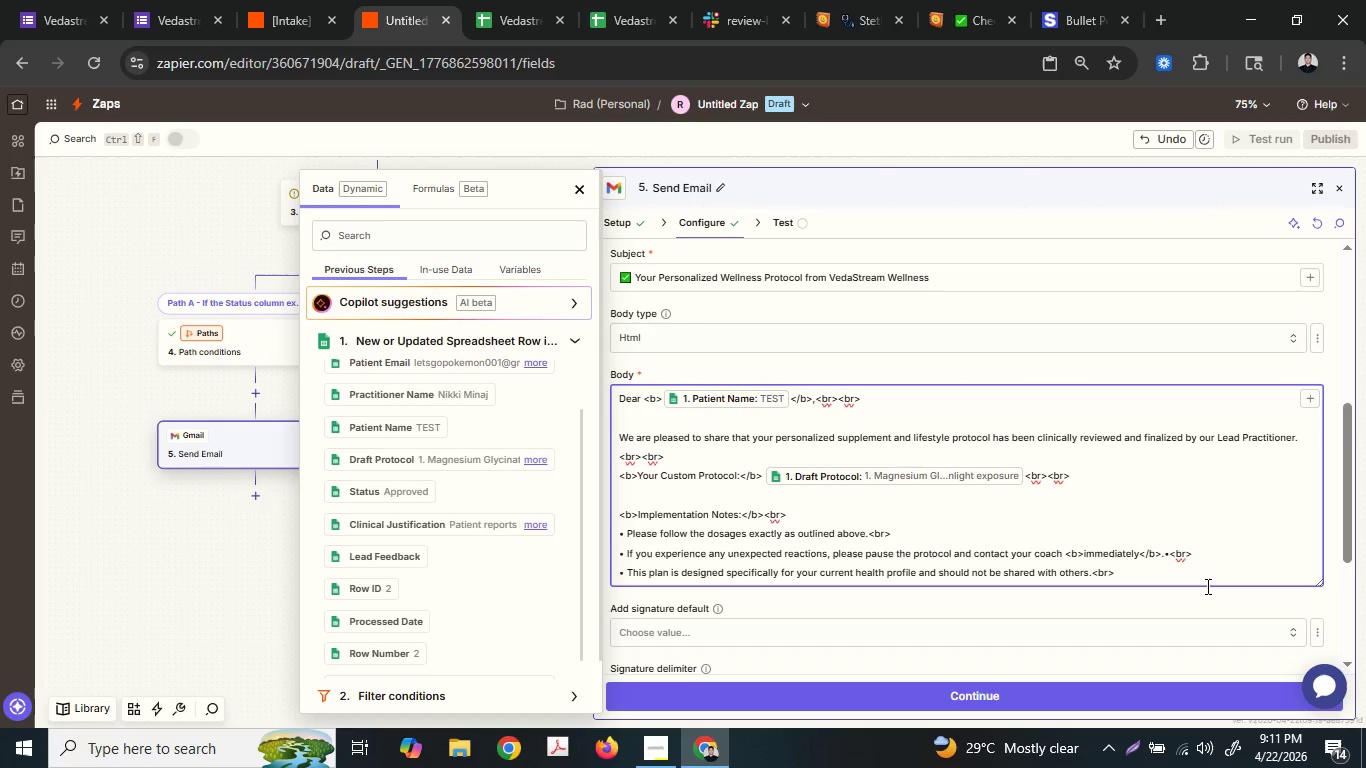 
key(ArrowRight)
 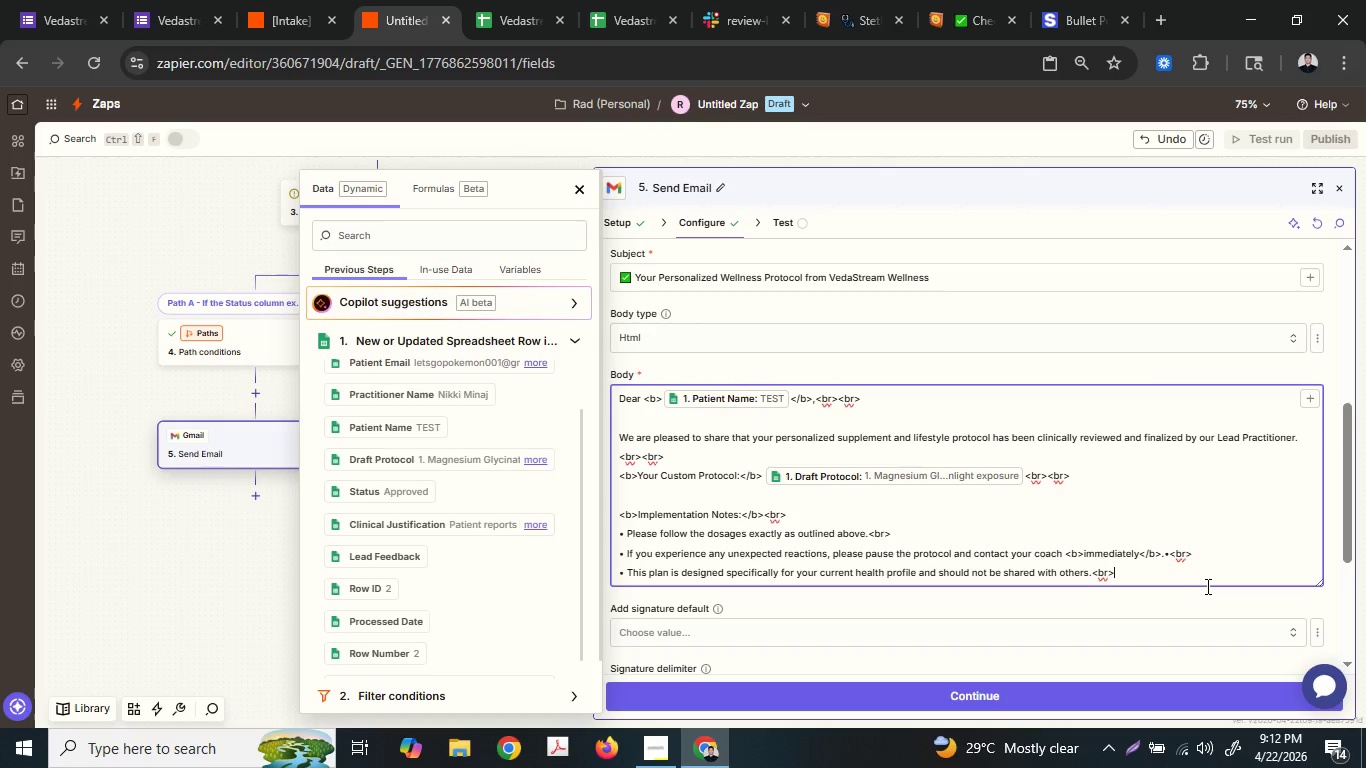 
key(Control+ControlLeft)
 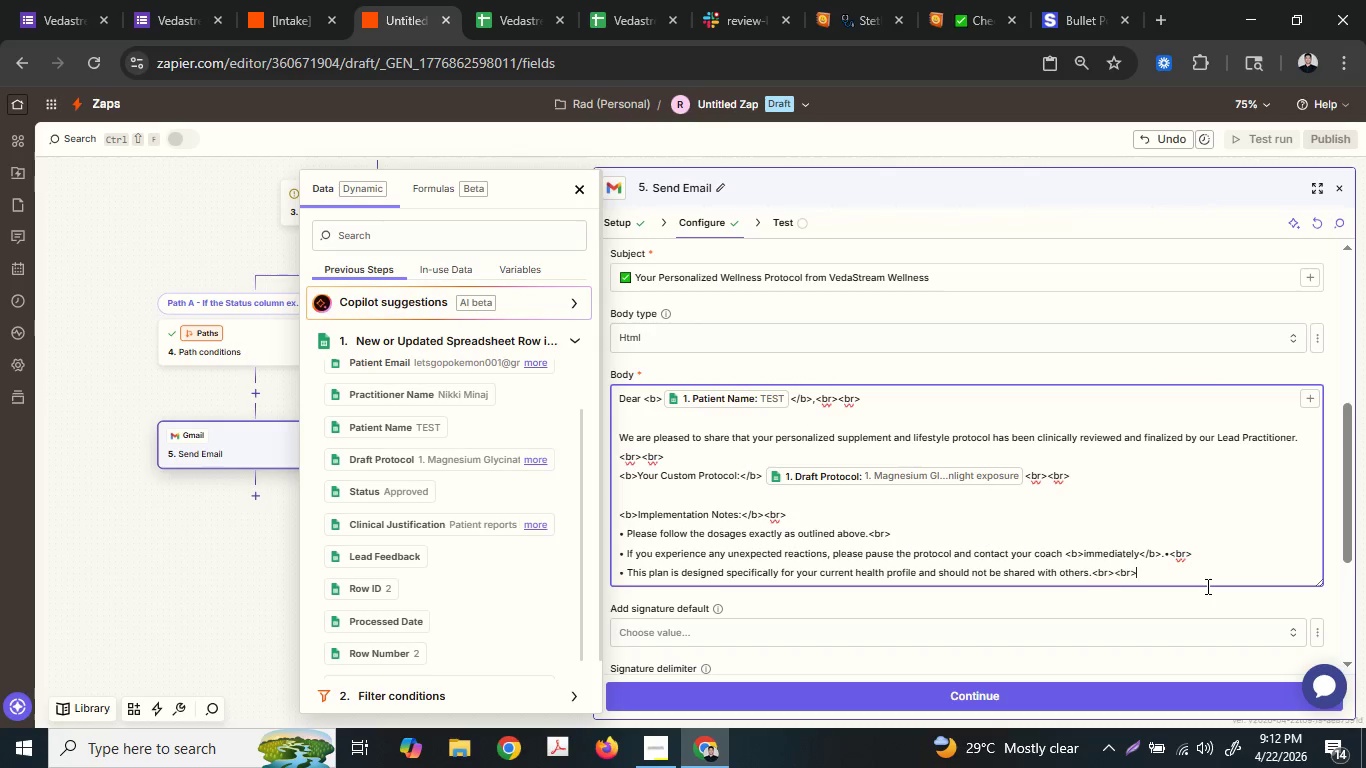 
key(Control+V)
 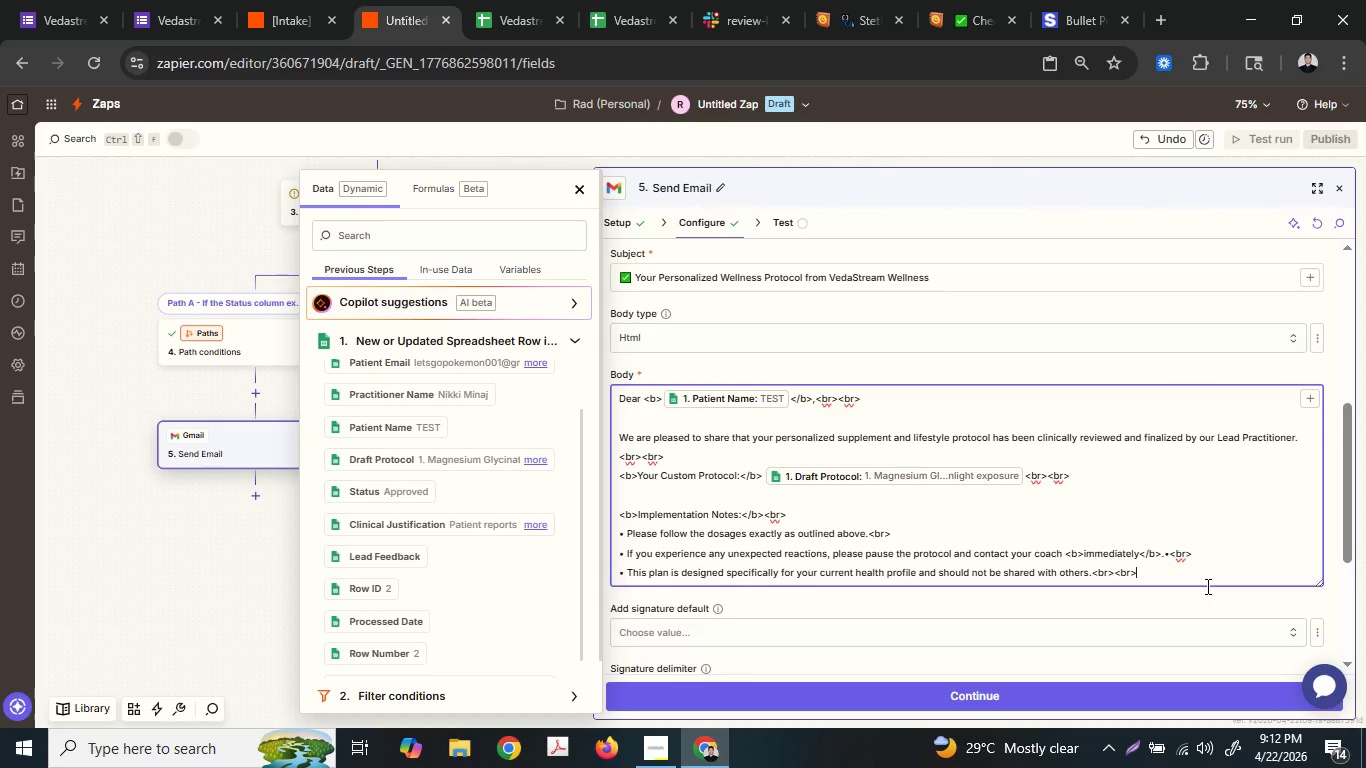 
key(Enter)
 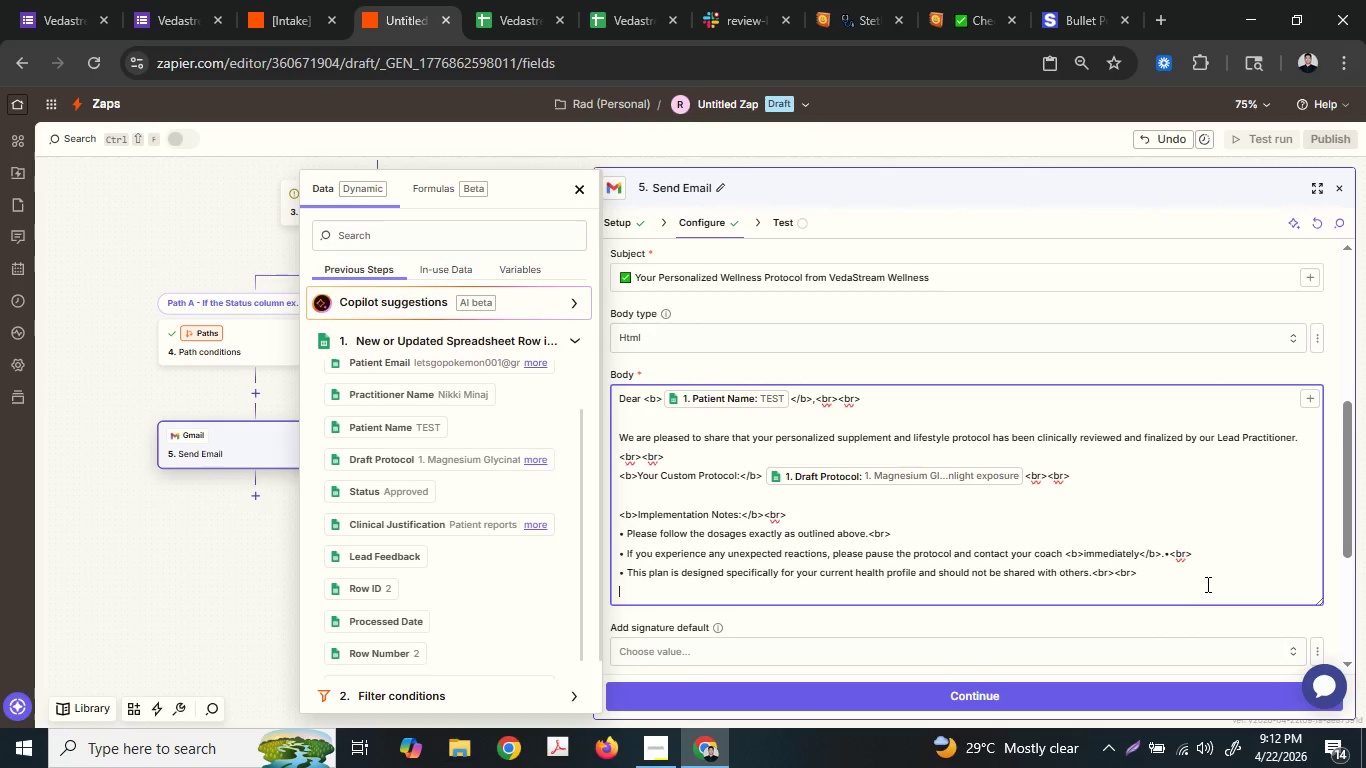 
key(Enter)
 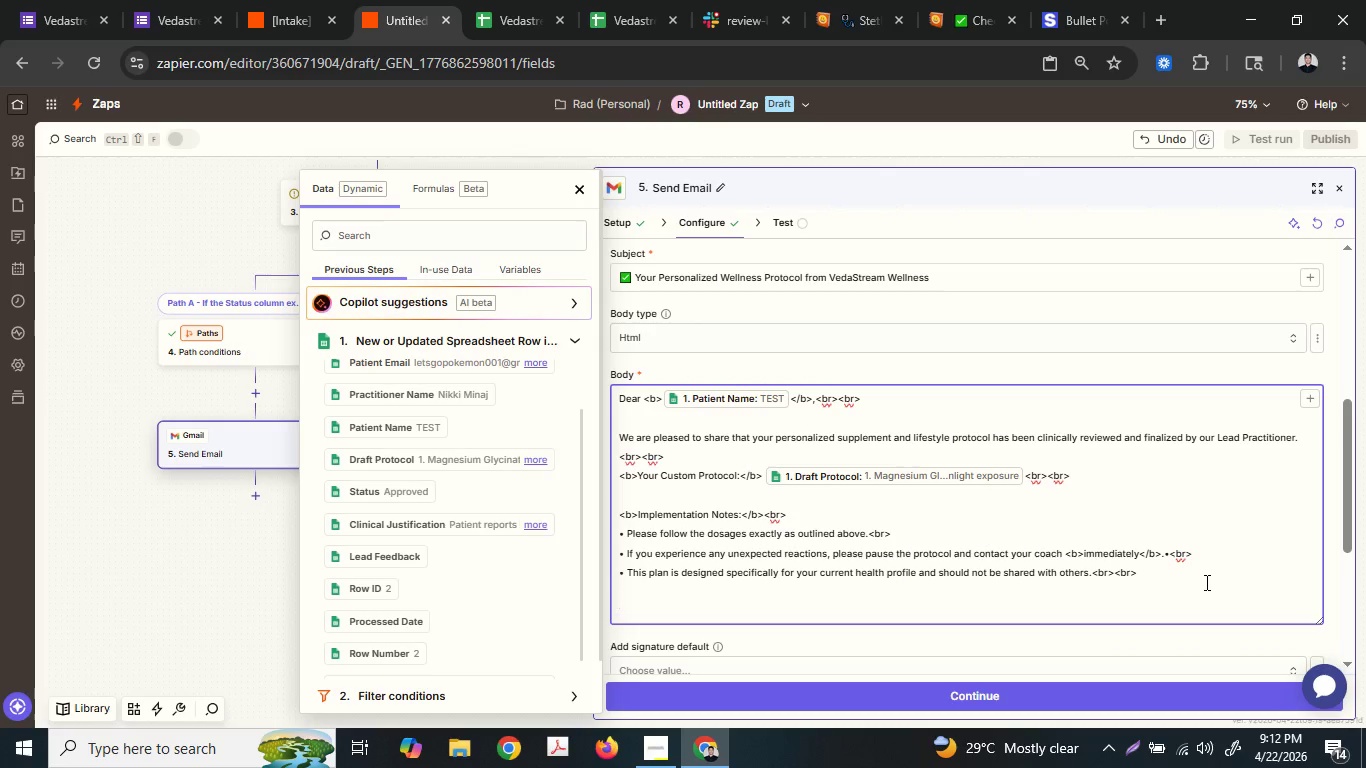 
type(Have Questons)
key(Backspace)
key(Backspace)
key(Backspace)
type(ions?)
 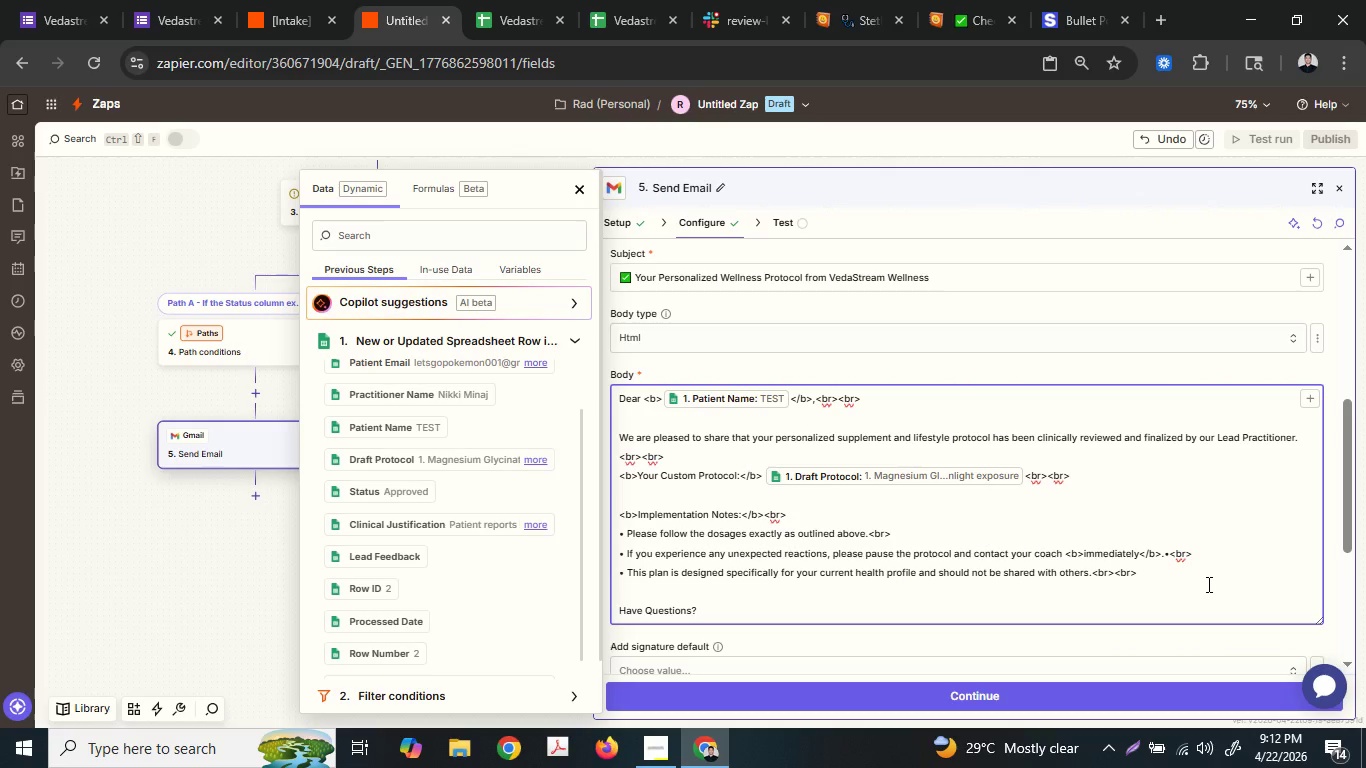 
key(Enter)
 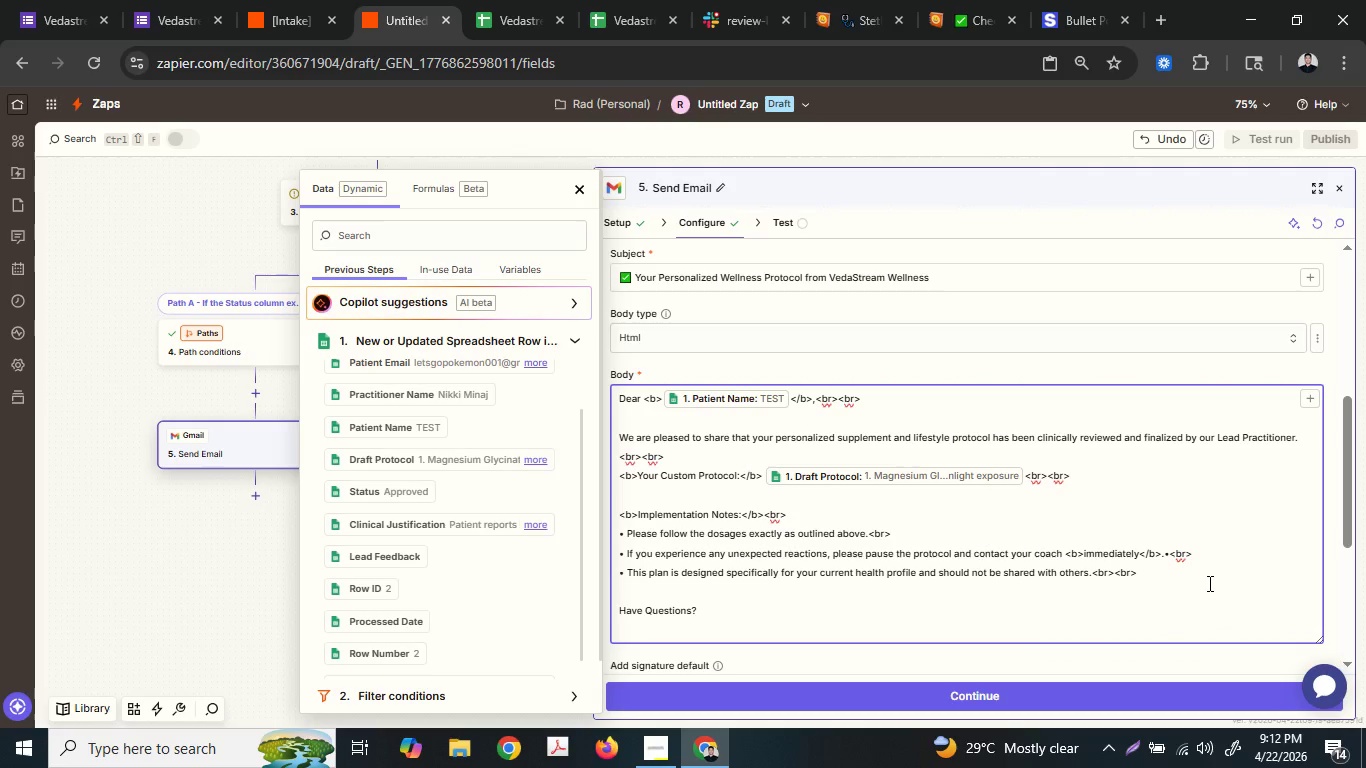 
key(ArrowUp)
 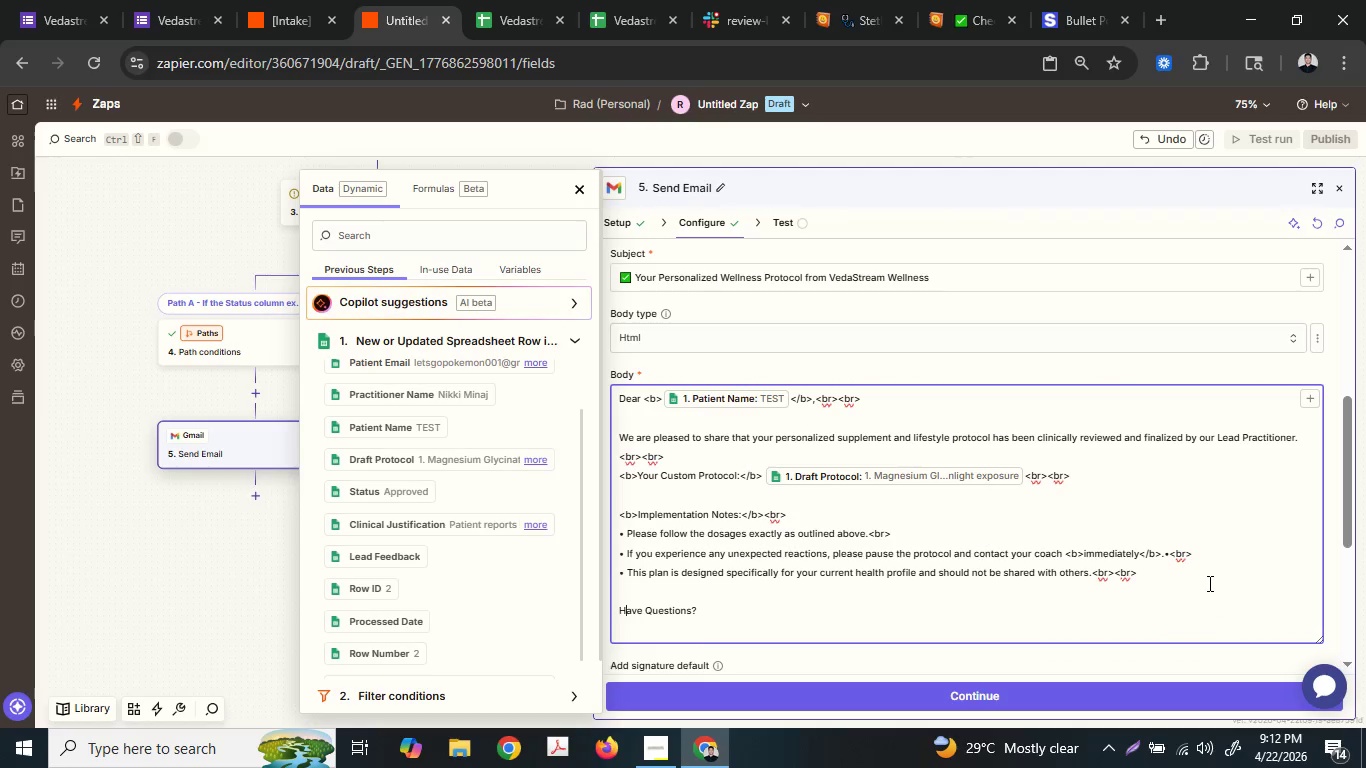 
key(ArrowRight)
 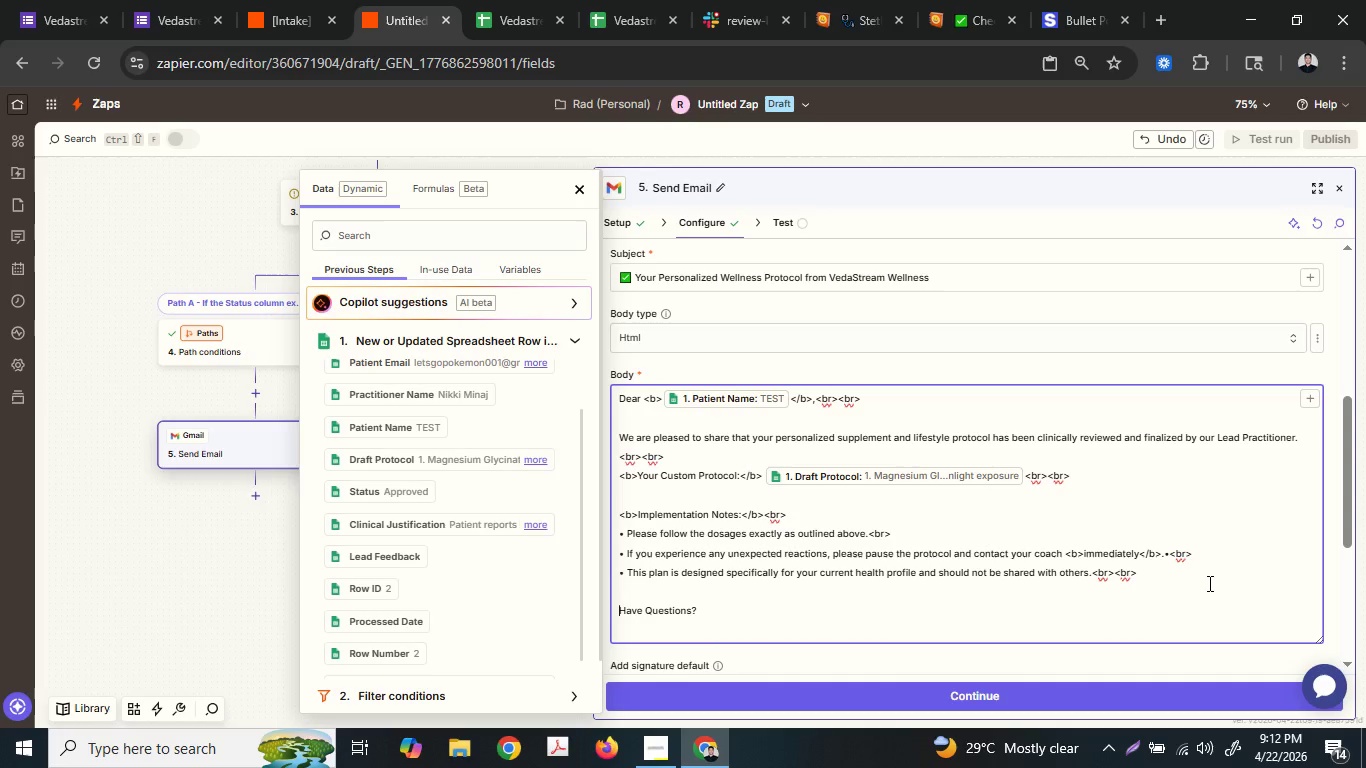 
key(ArrowLeft)
 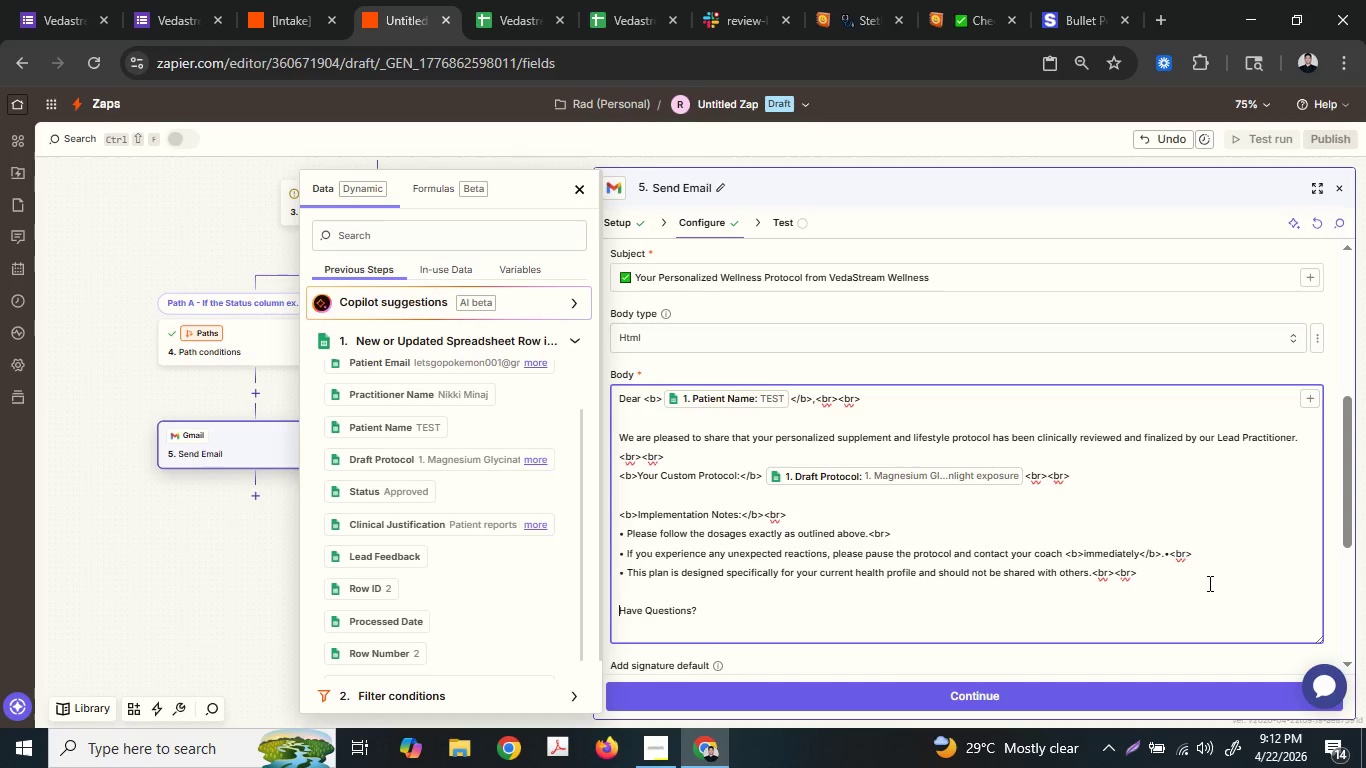 
key(Shift+Comma)
 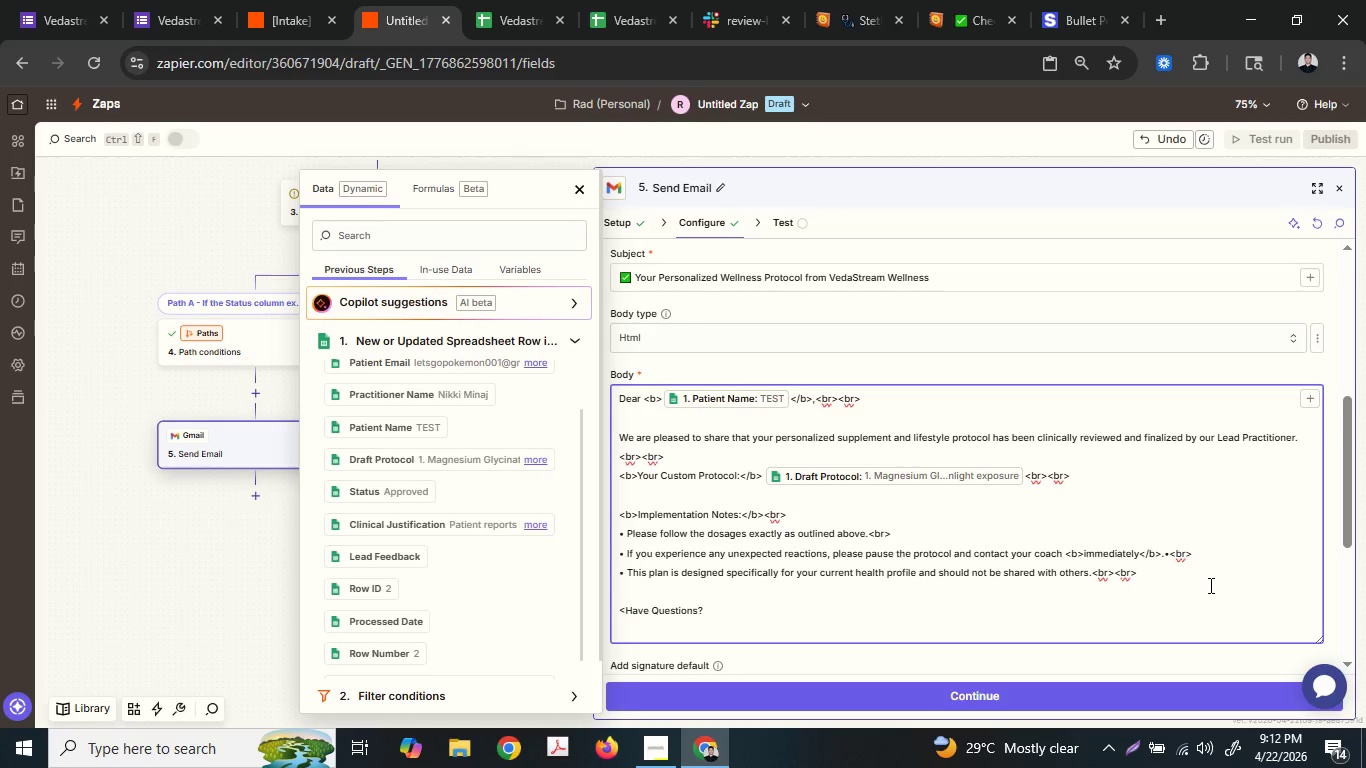 
key(B)
 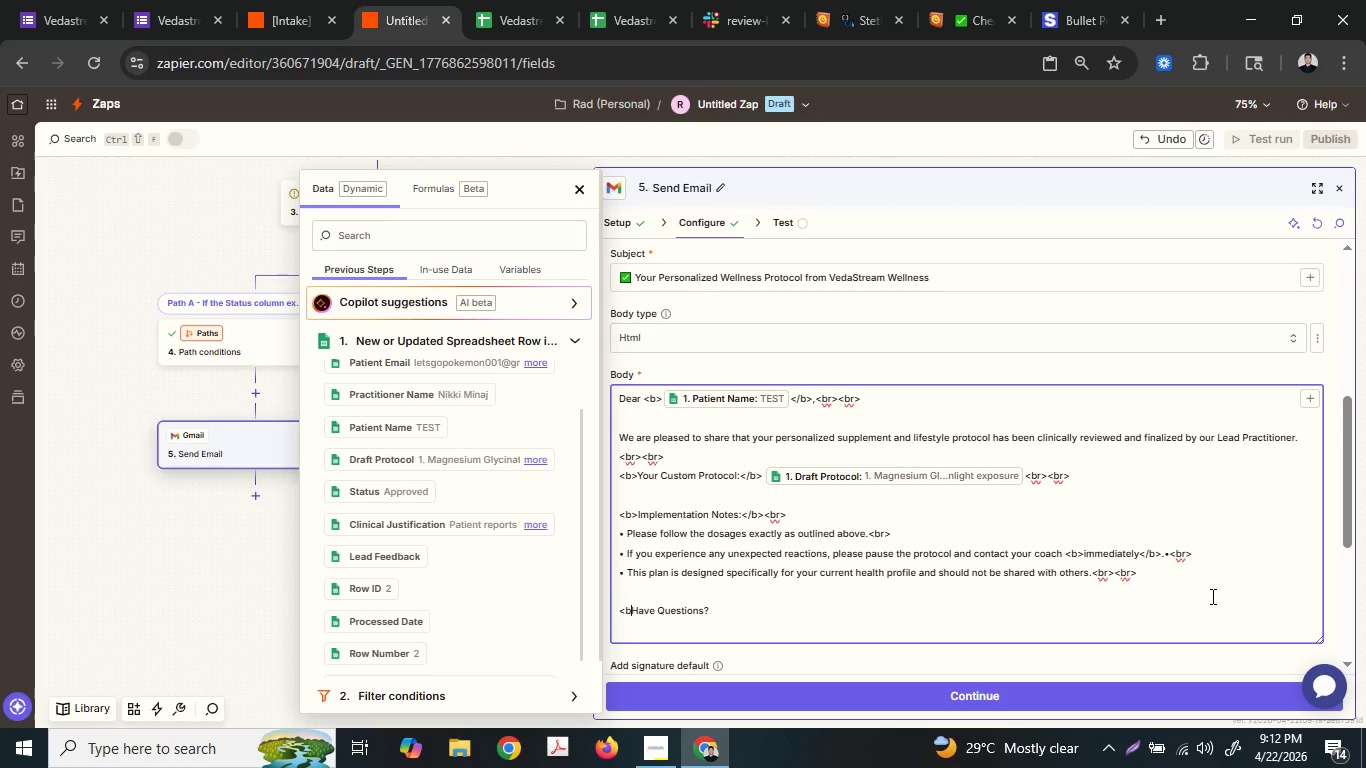 
key(Shift+ShiftLeft)
 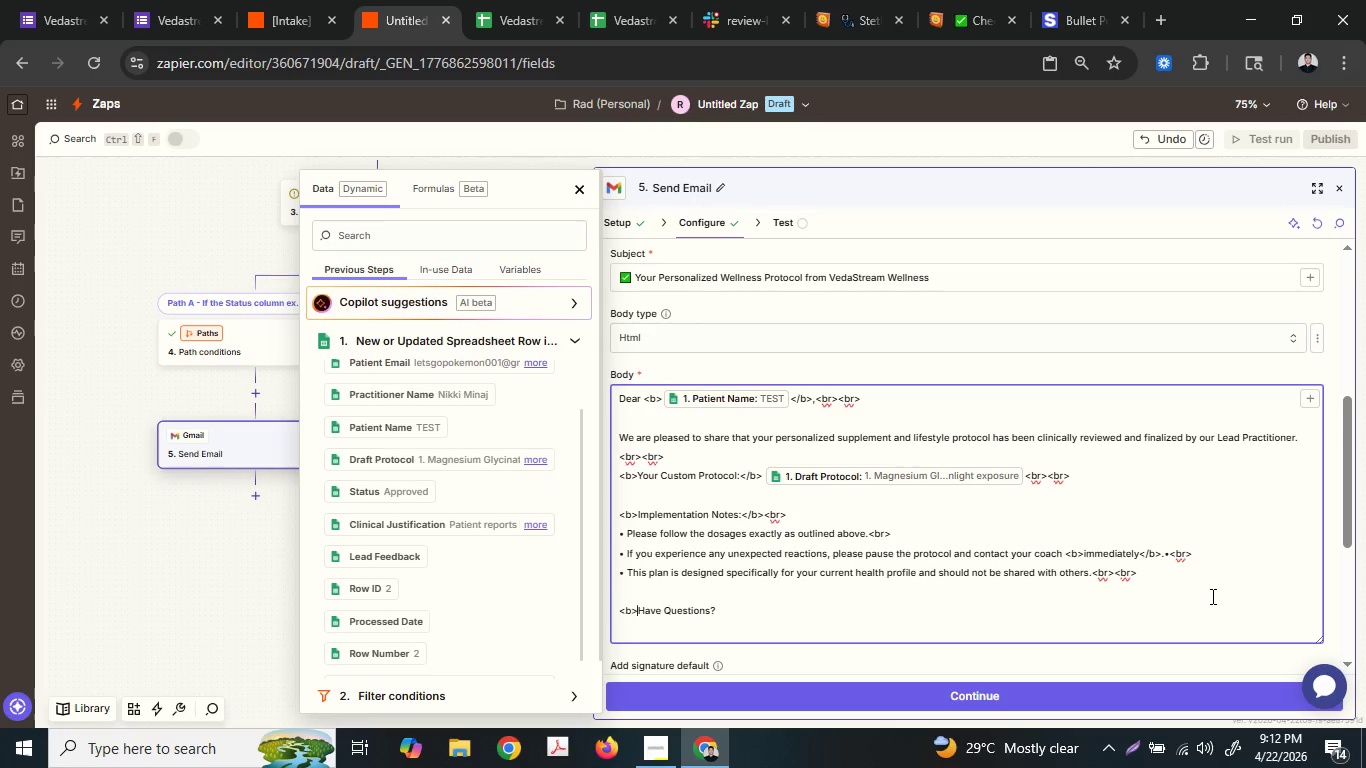 
key(Shift+Period)
 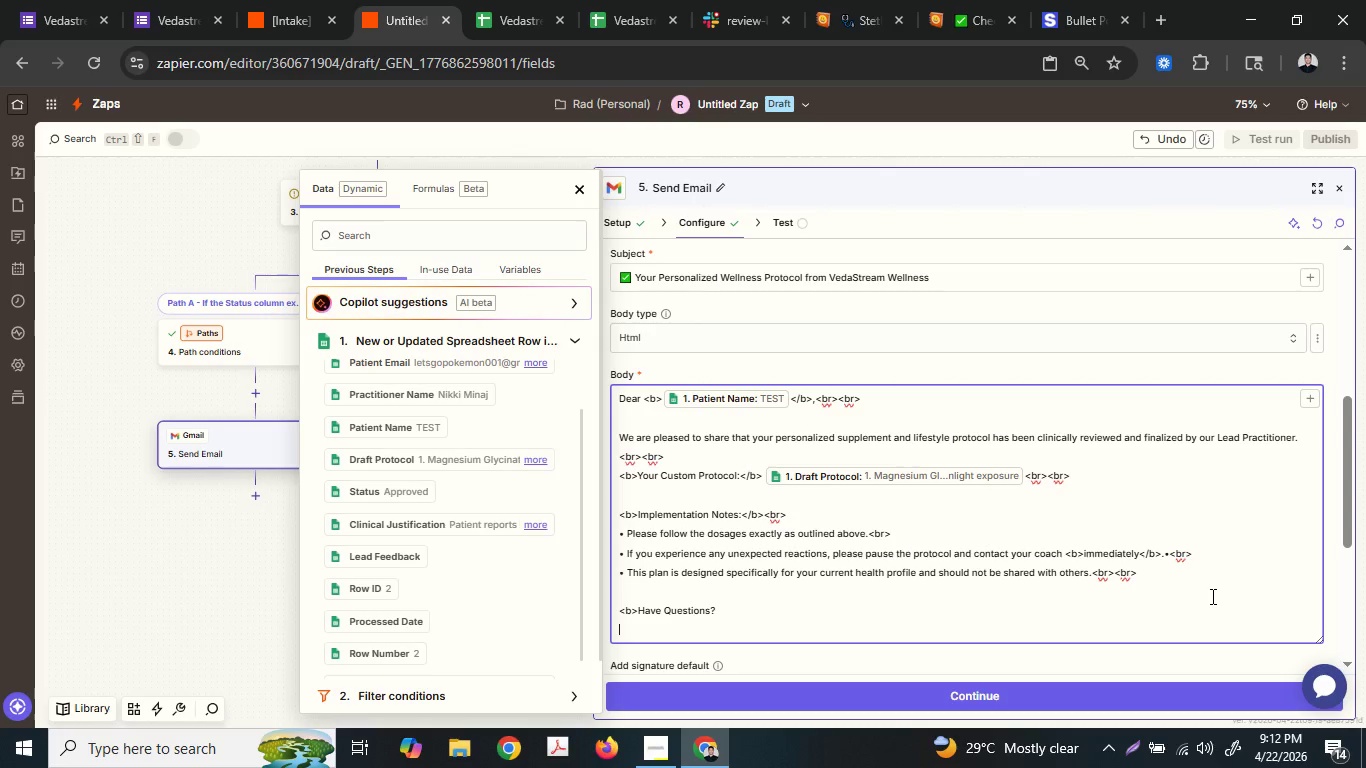 
key(ArrowDown)
 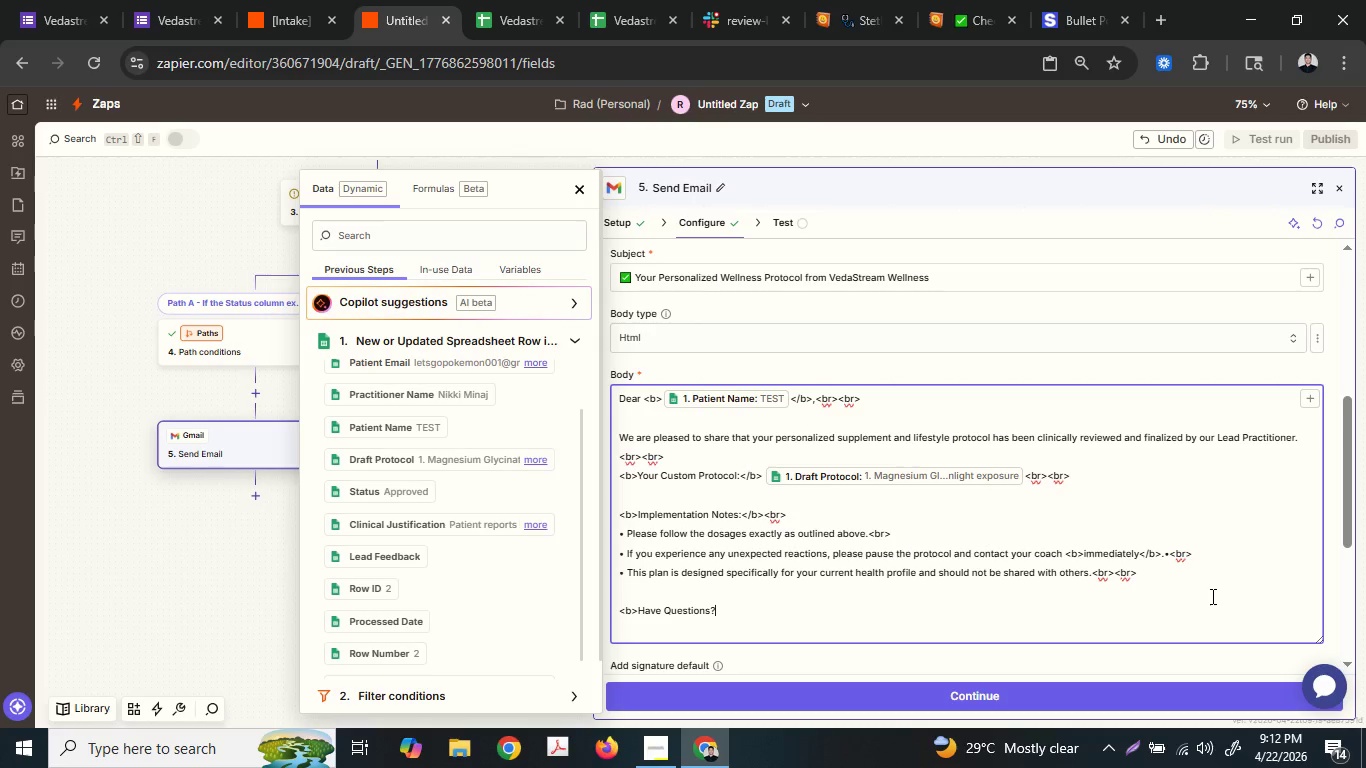 
key(ArrowLeft)
 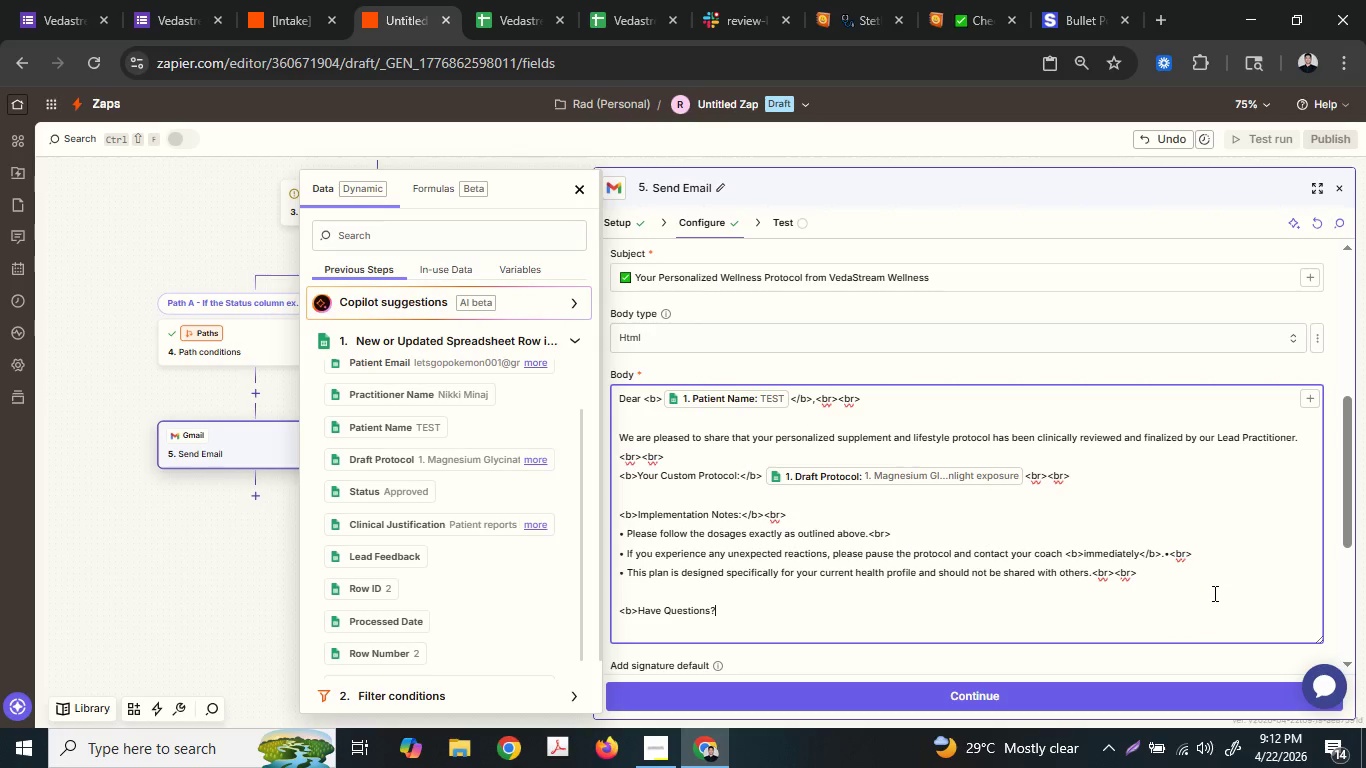 
key(Shift+Comma)
 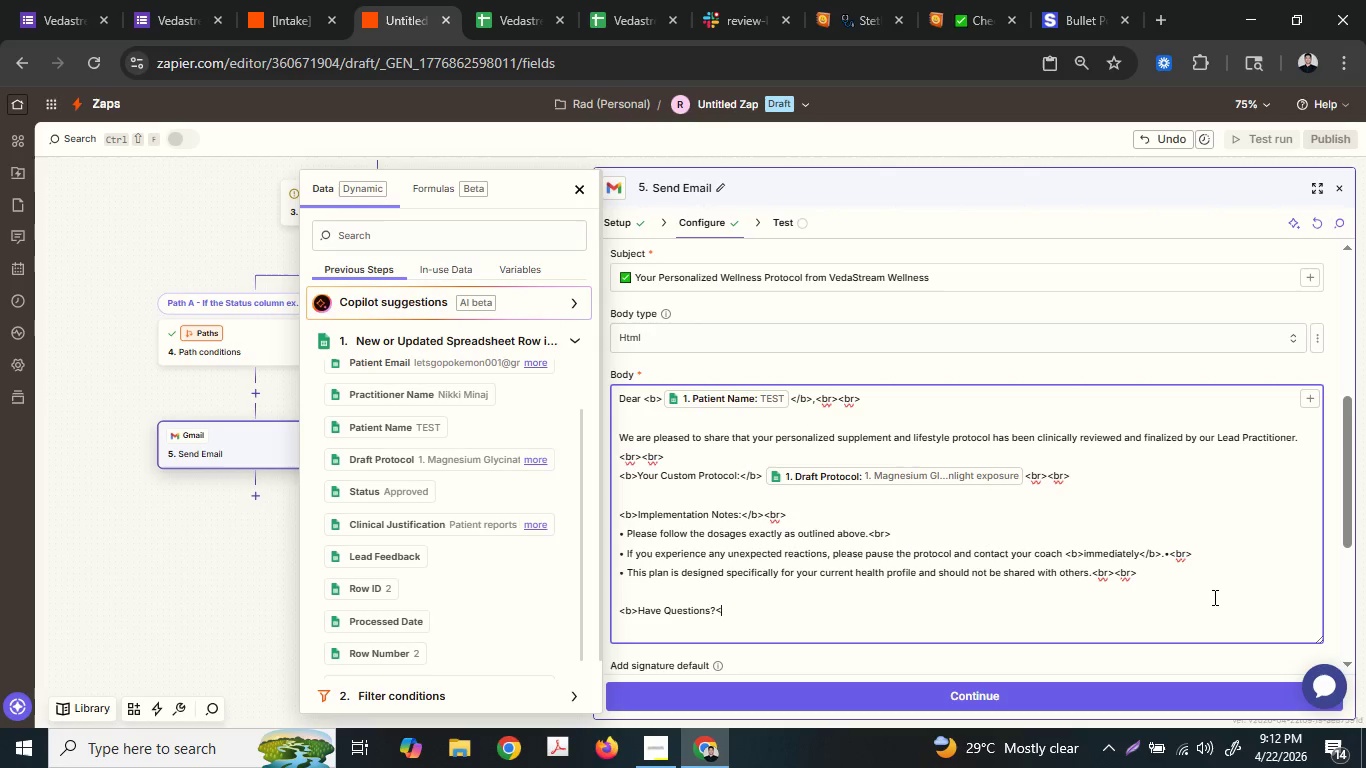 
key(Slash)
 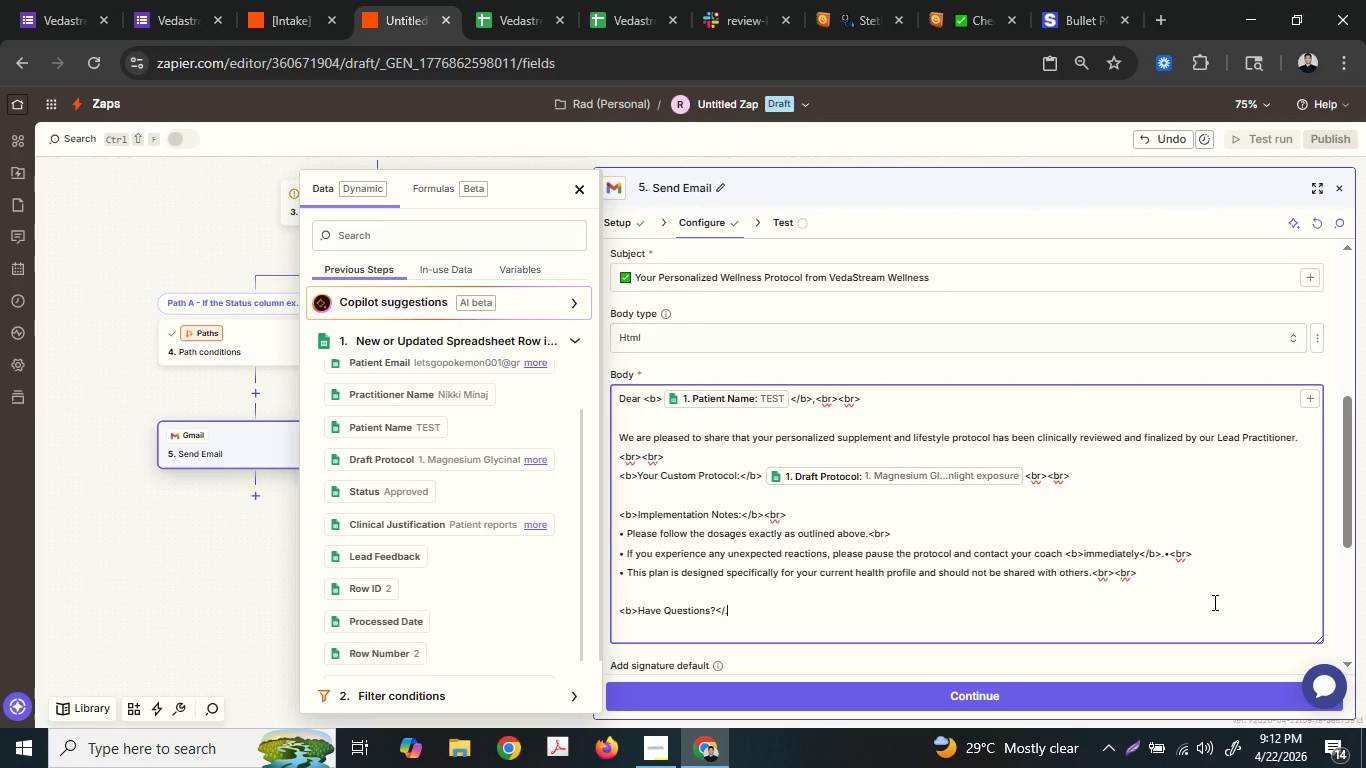 
key(Period)
 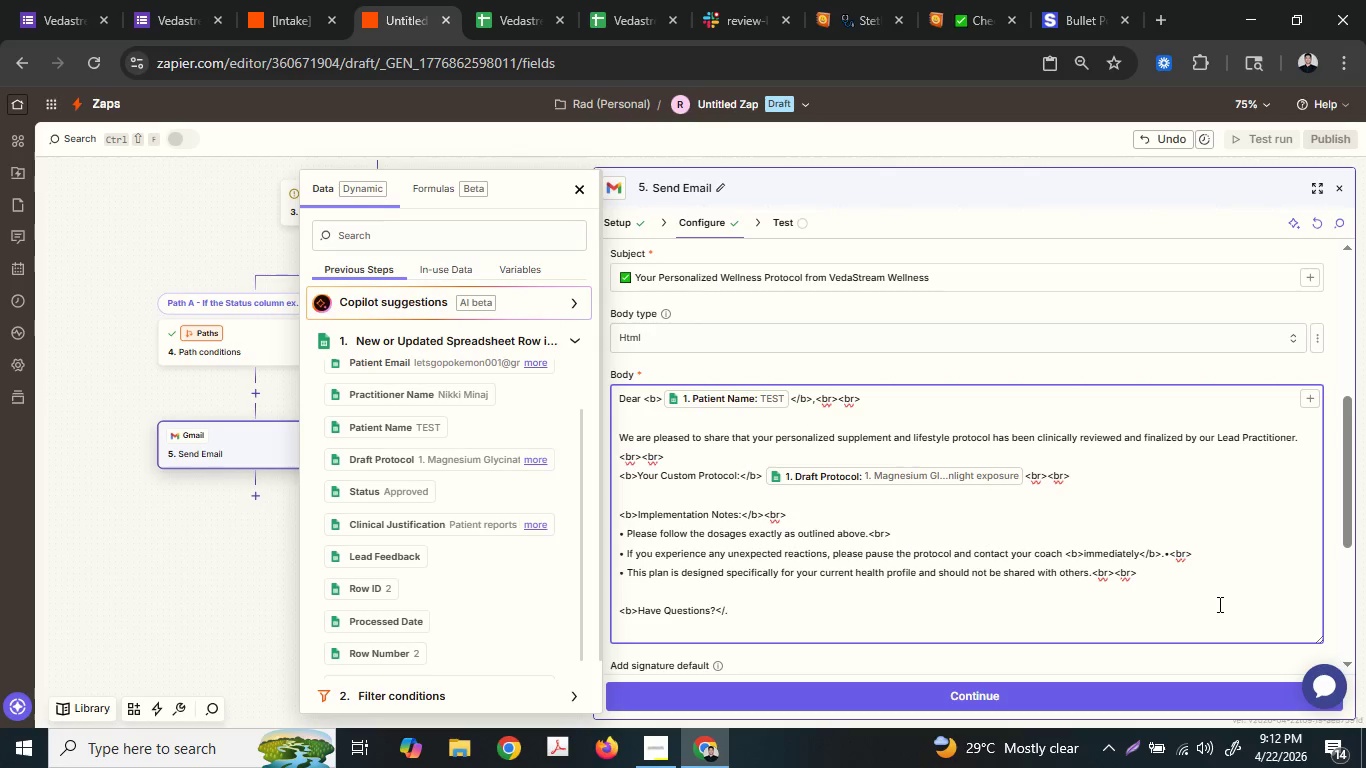 
key(Backspace)
 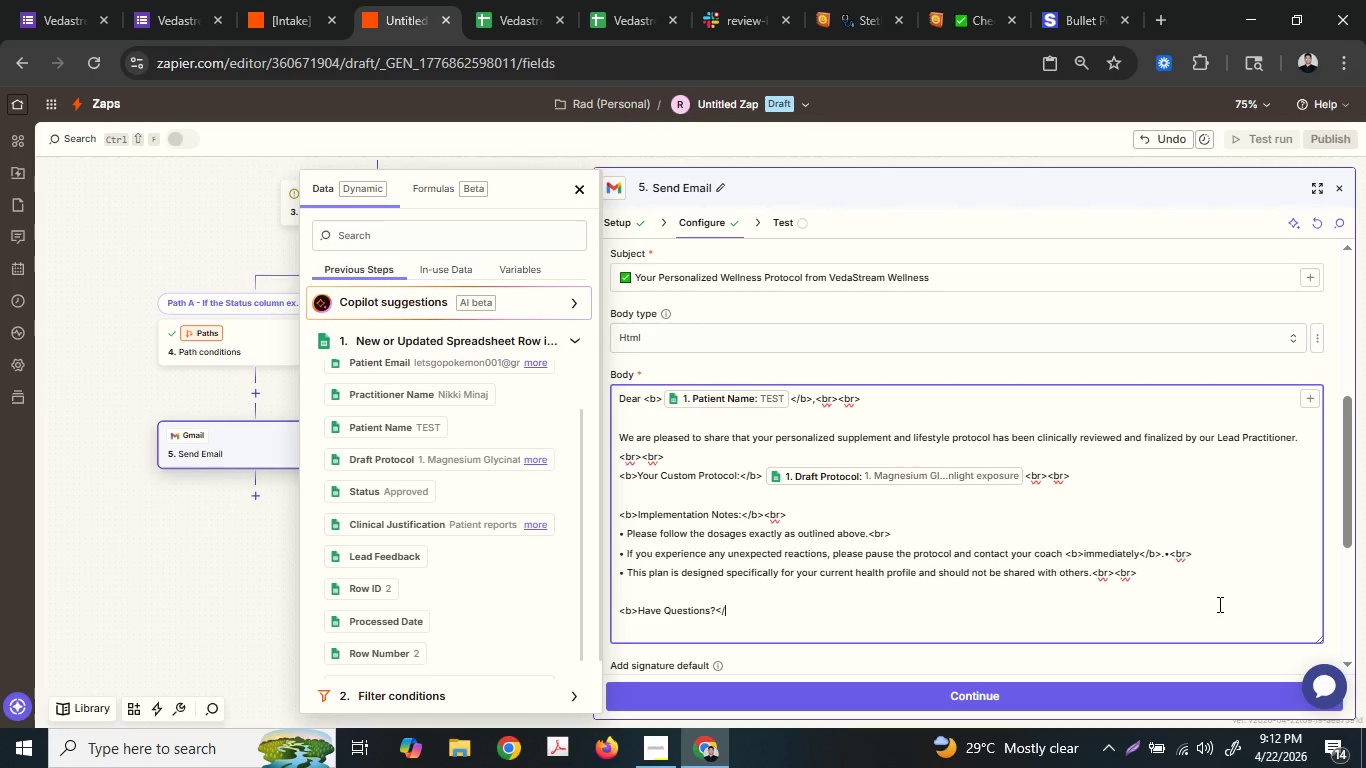 
key(B)
 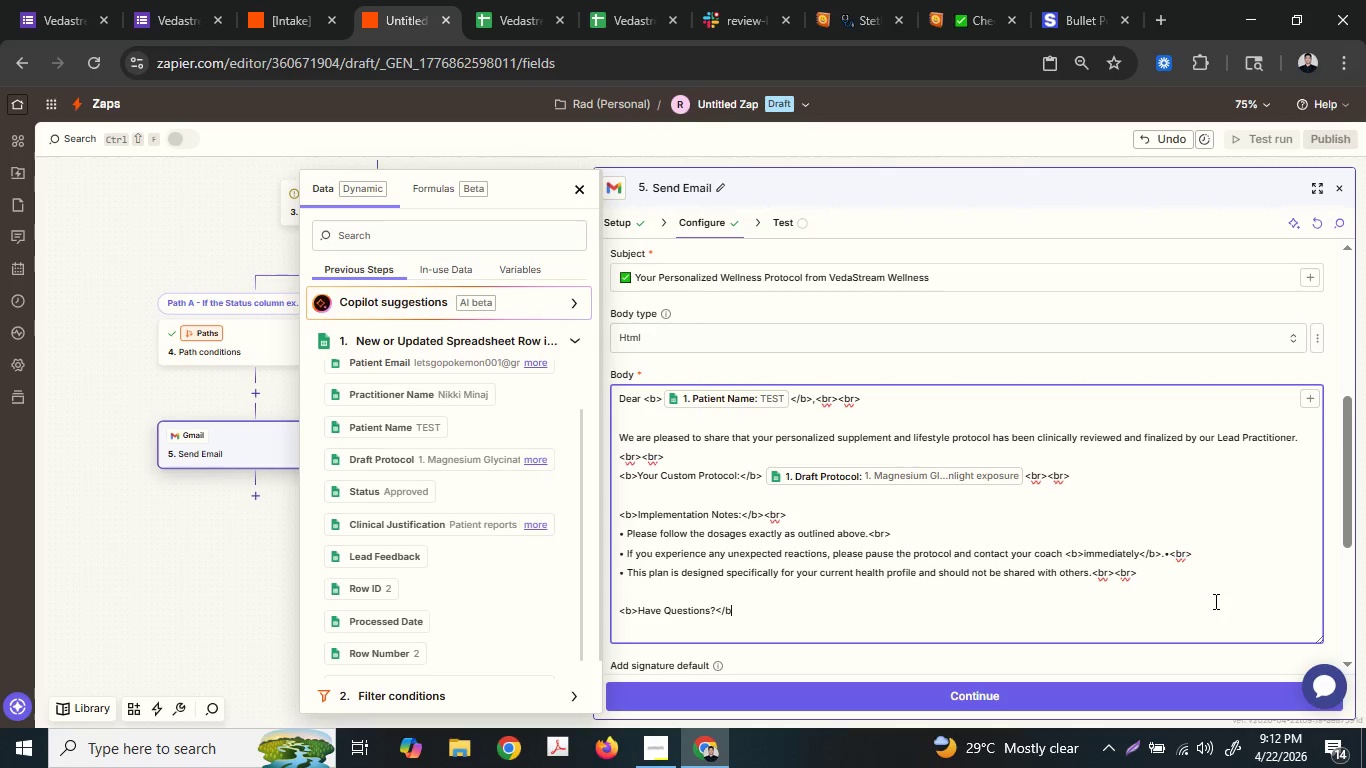 
key(Shift+Period)
 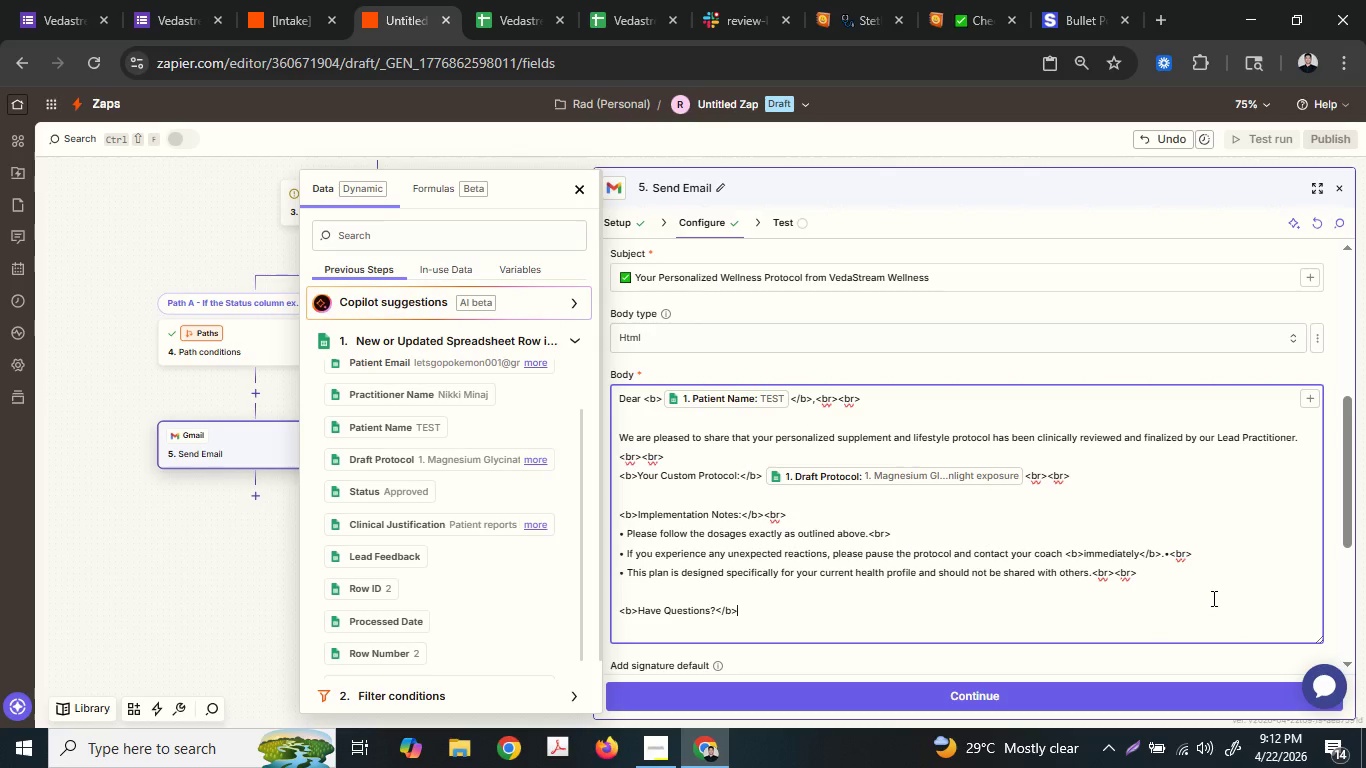 
key(Shift+ShiftLeft)
 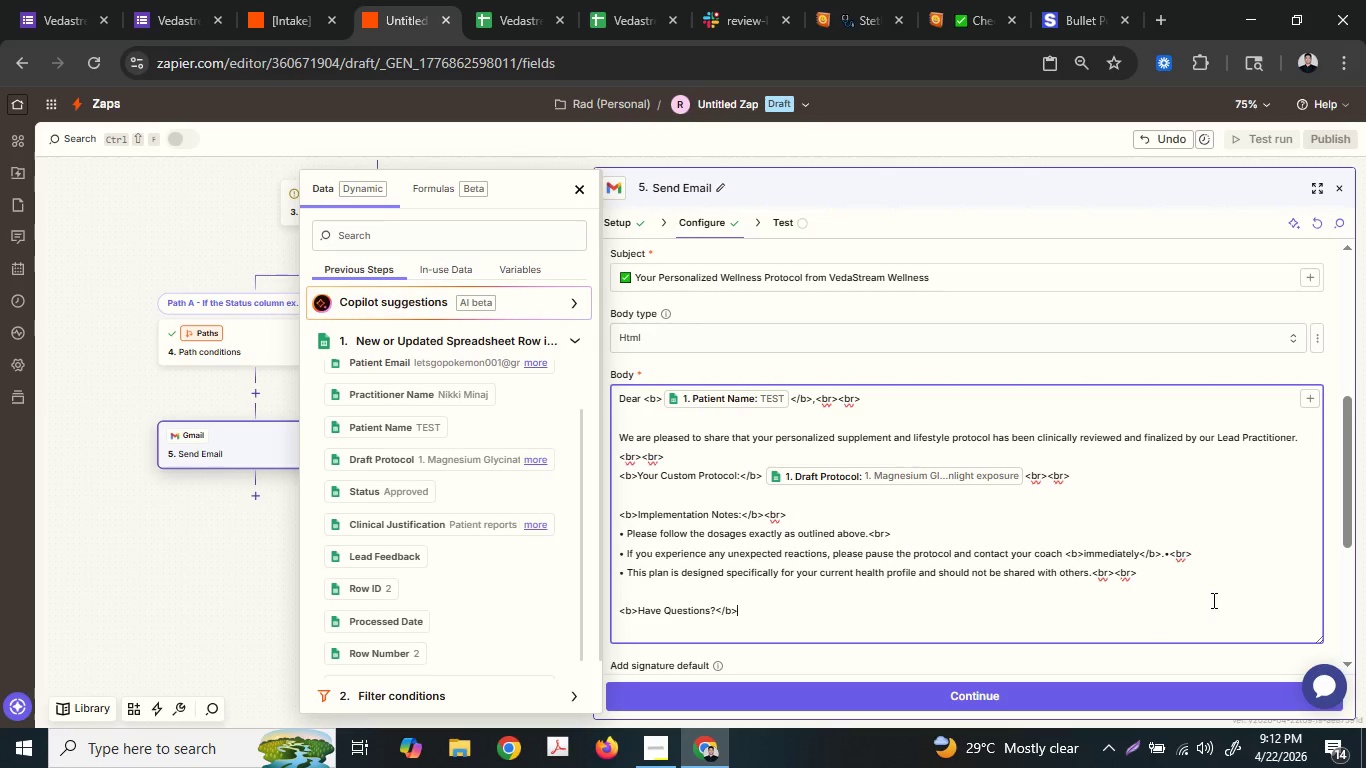 
key(Control+ControlLeft)
 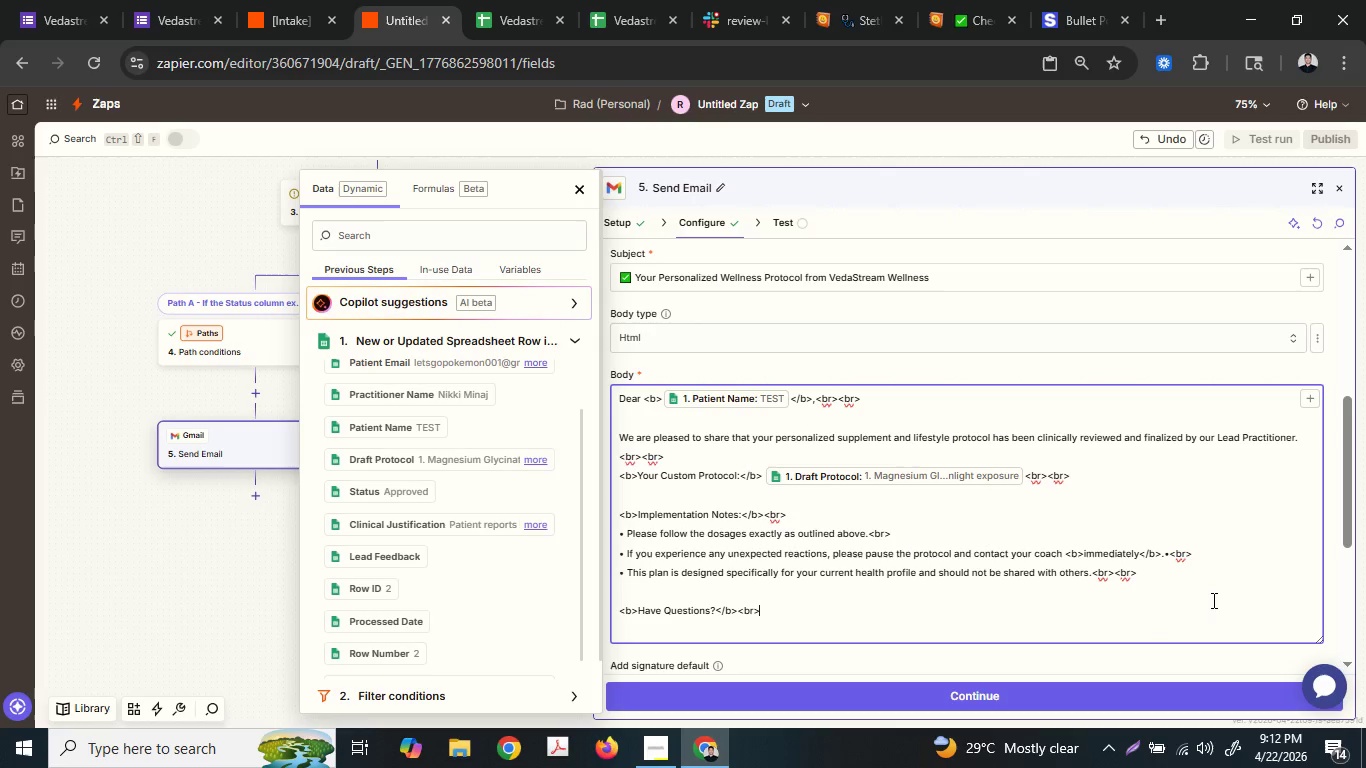 
key(Control+V)
 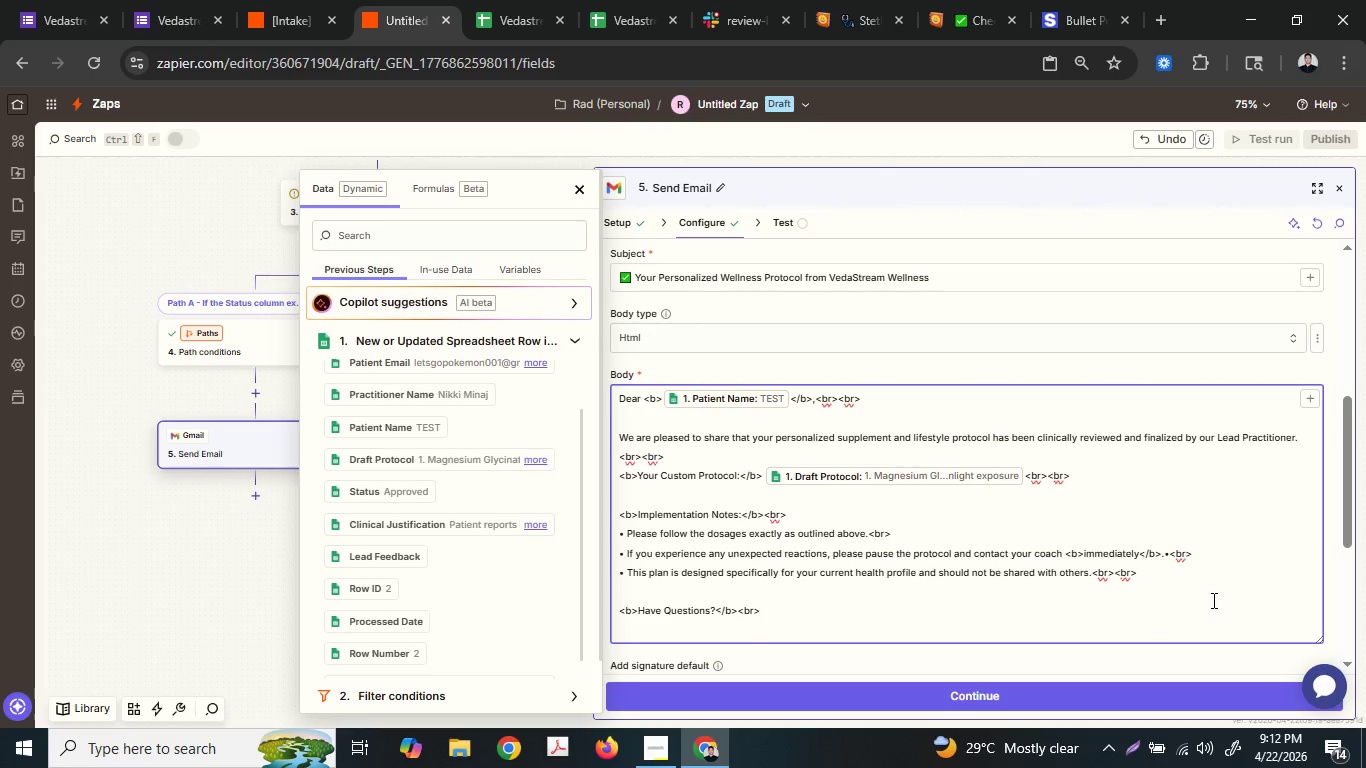 
key(Enter)
 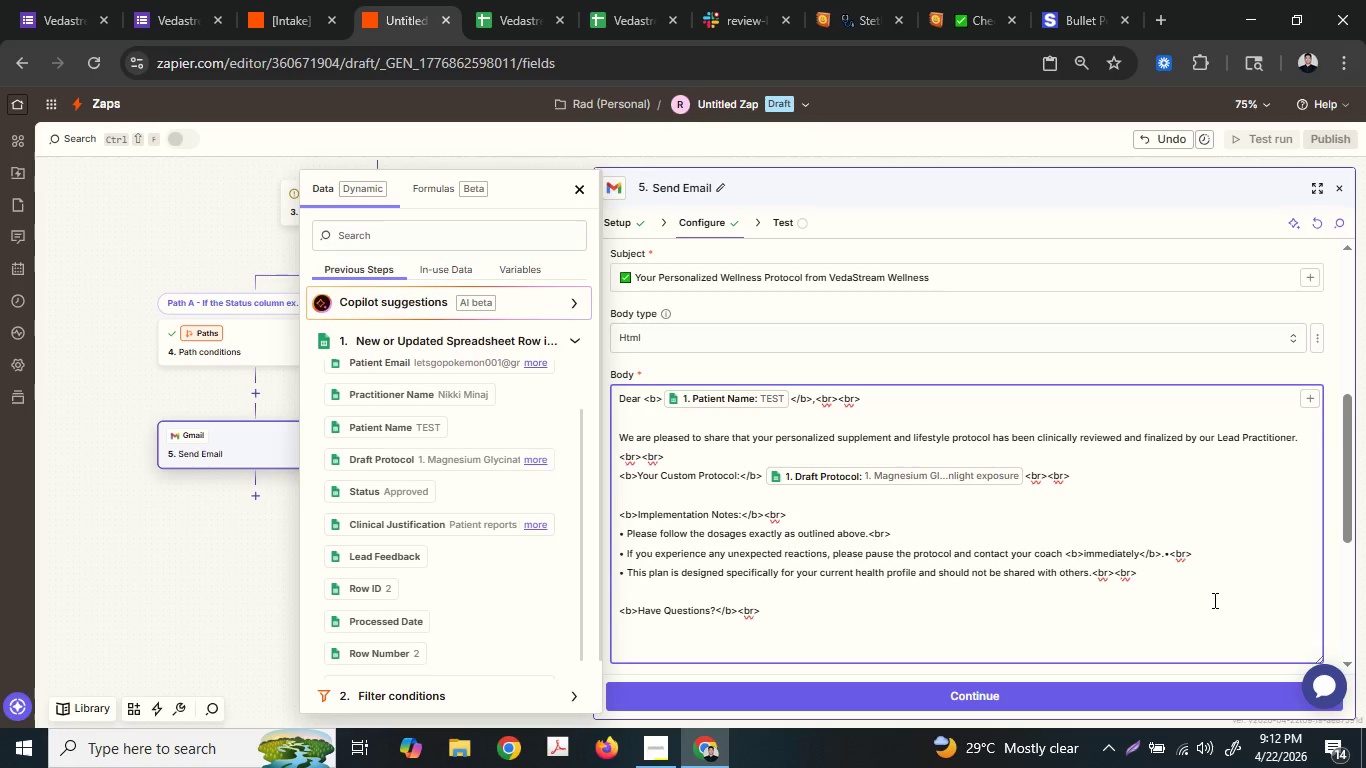 
type(Sil)
key(Backspace)
type(pl)
key(Backspace)
key(Backspace)
type(mply r)
 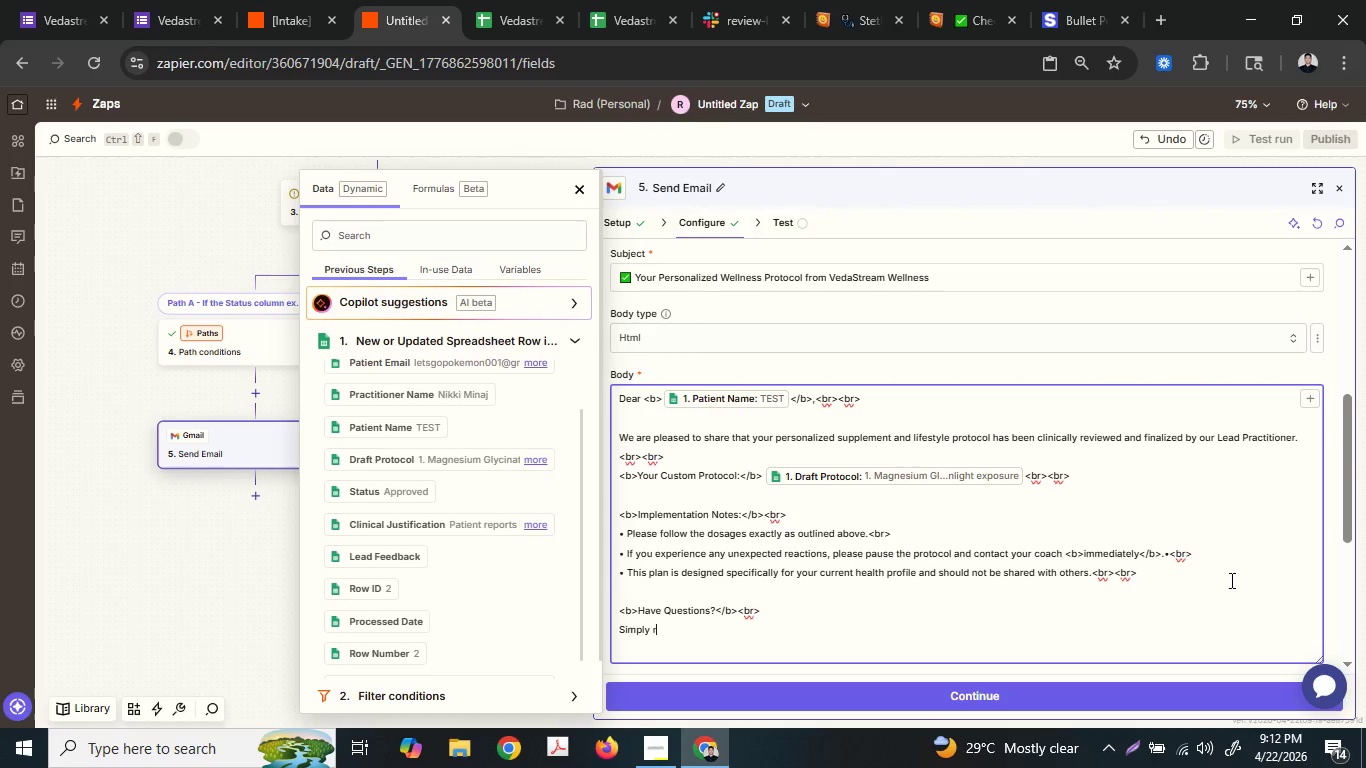 
type(eply tot h)
 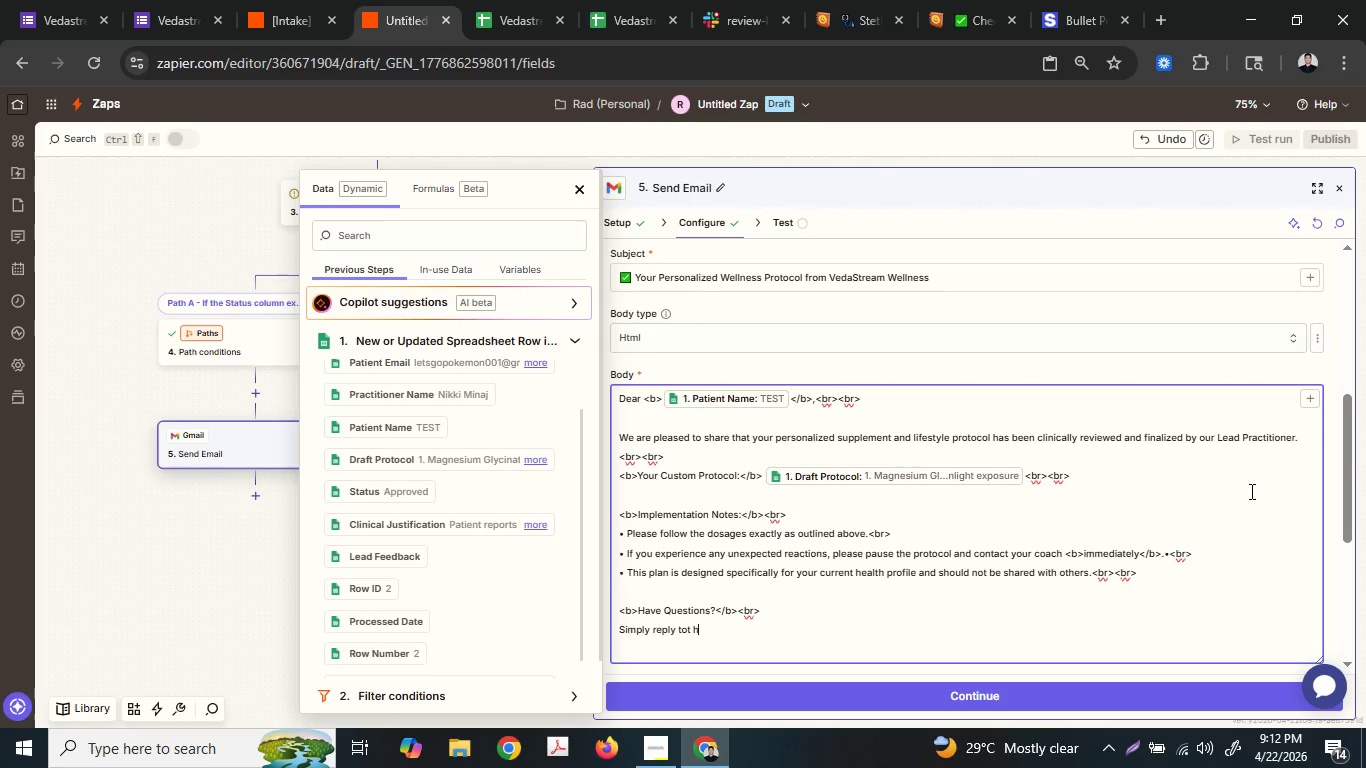 
type(i)
key(Backspace)
key(Backspace)
key(Backspace)
key(Backspace)
type( this email, and your dedicated nutrition coach will g)
 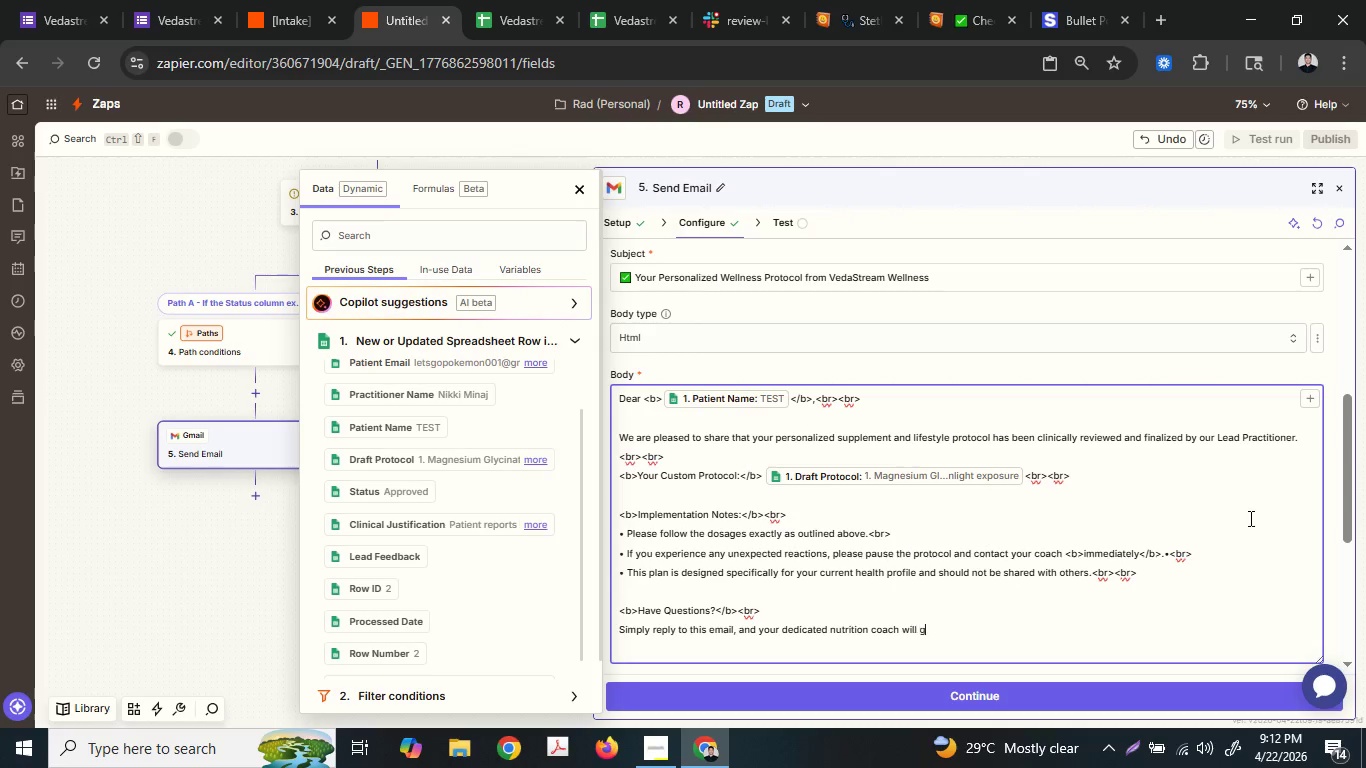 
type(et back to you within 24 h)
 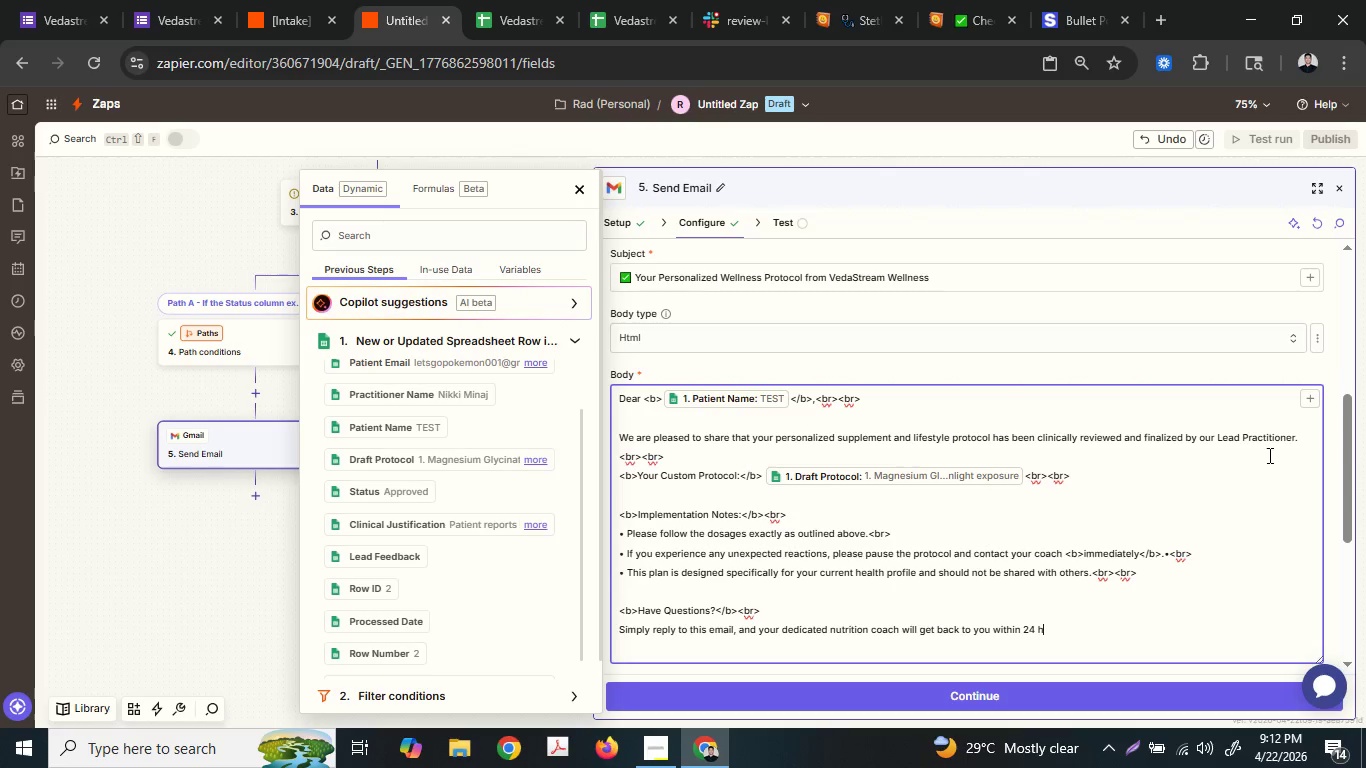 
type(ours.)
 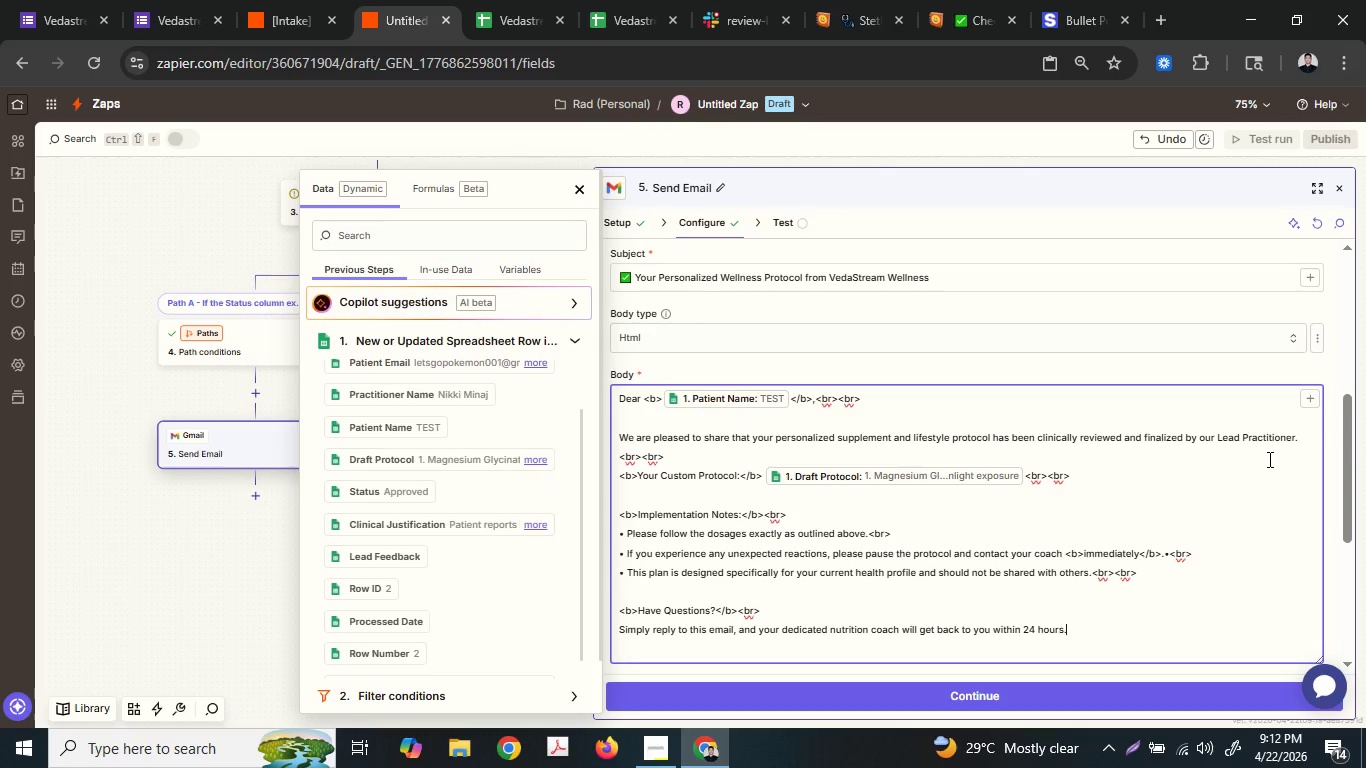 
key(Enter)
 